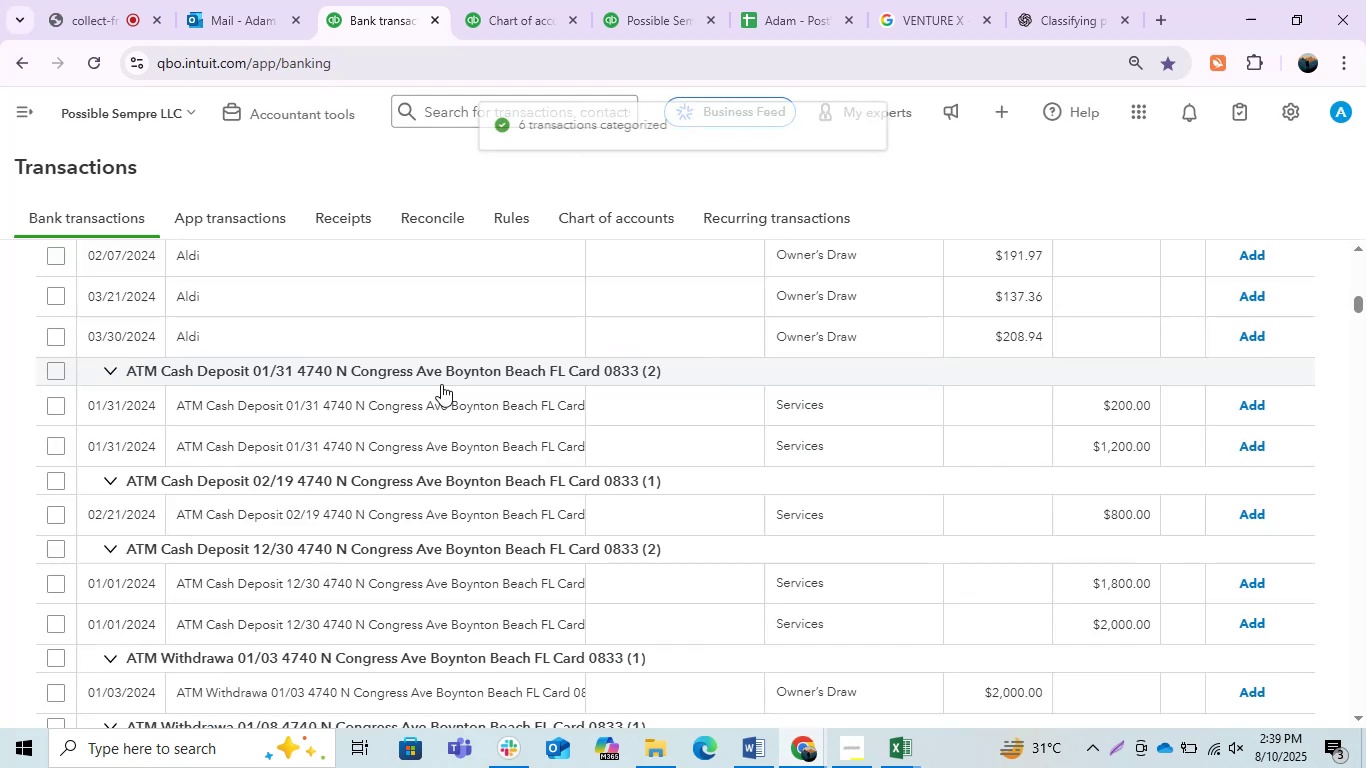 
wait(7.3)
 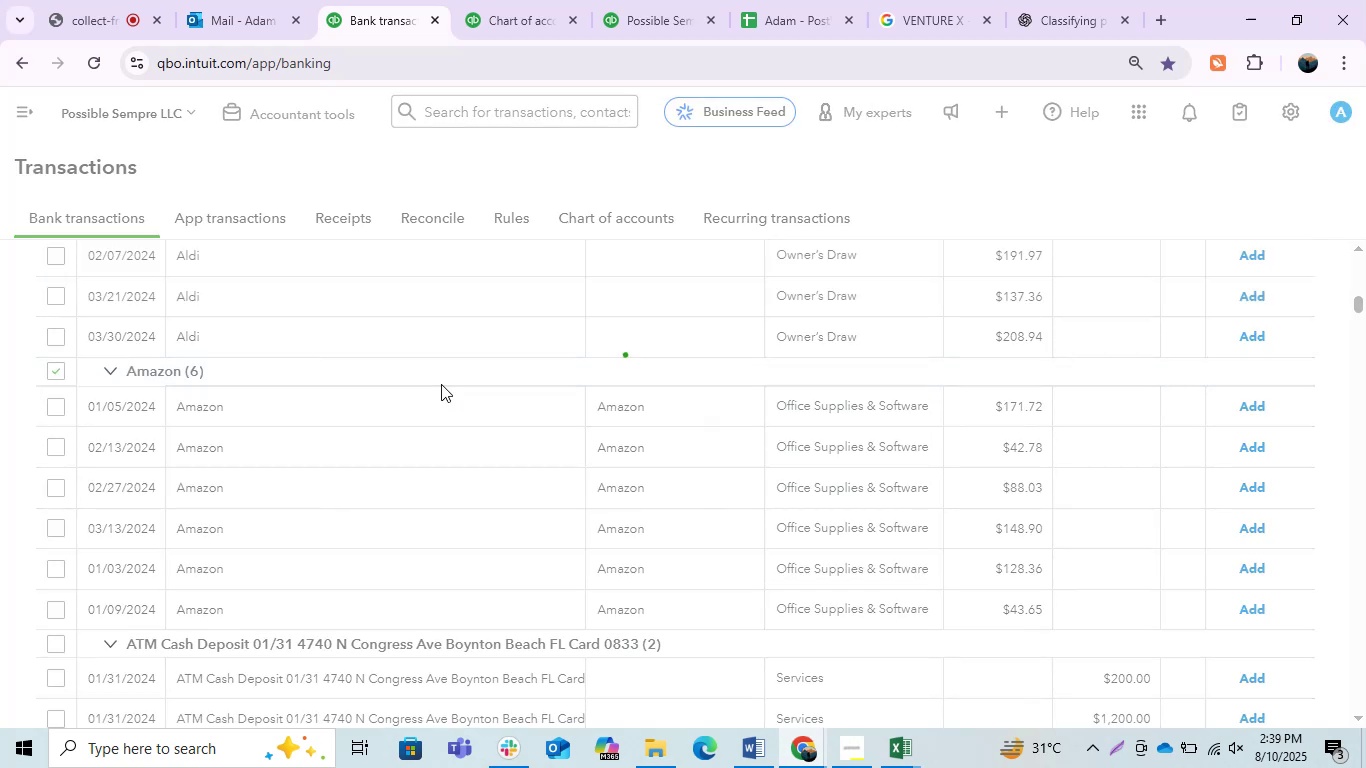 
left_click([752, 760])
 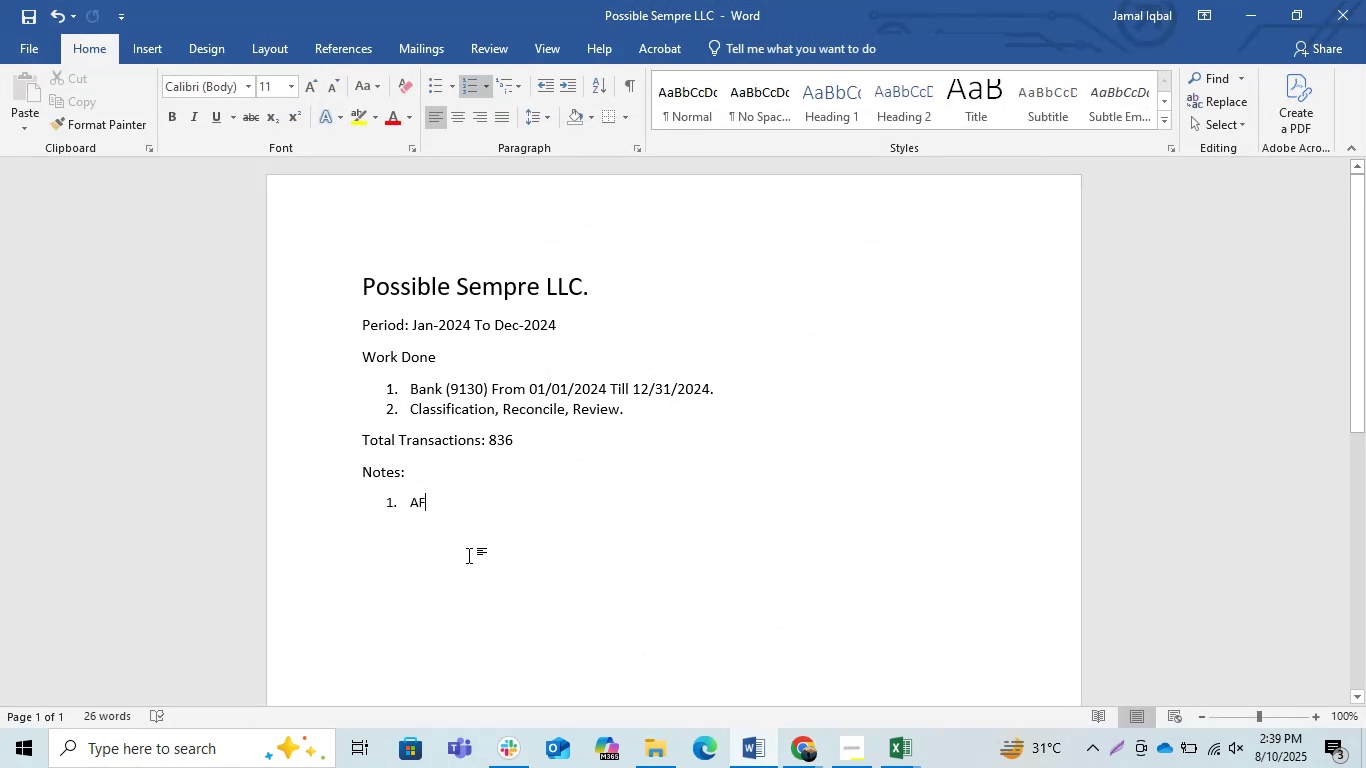 
left_click_drag(start_coordinate=[439, 504], to_coordinate=[407, 504])
 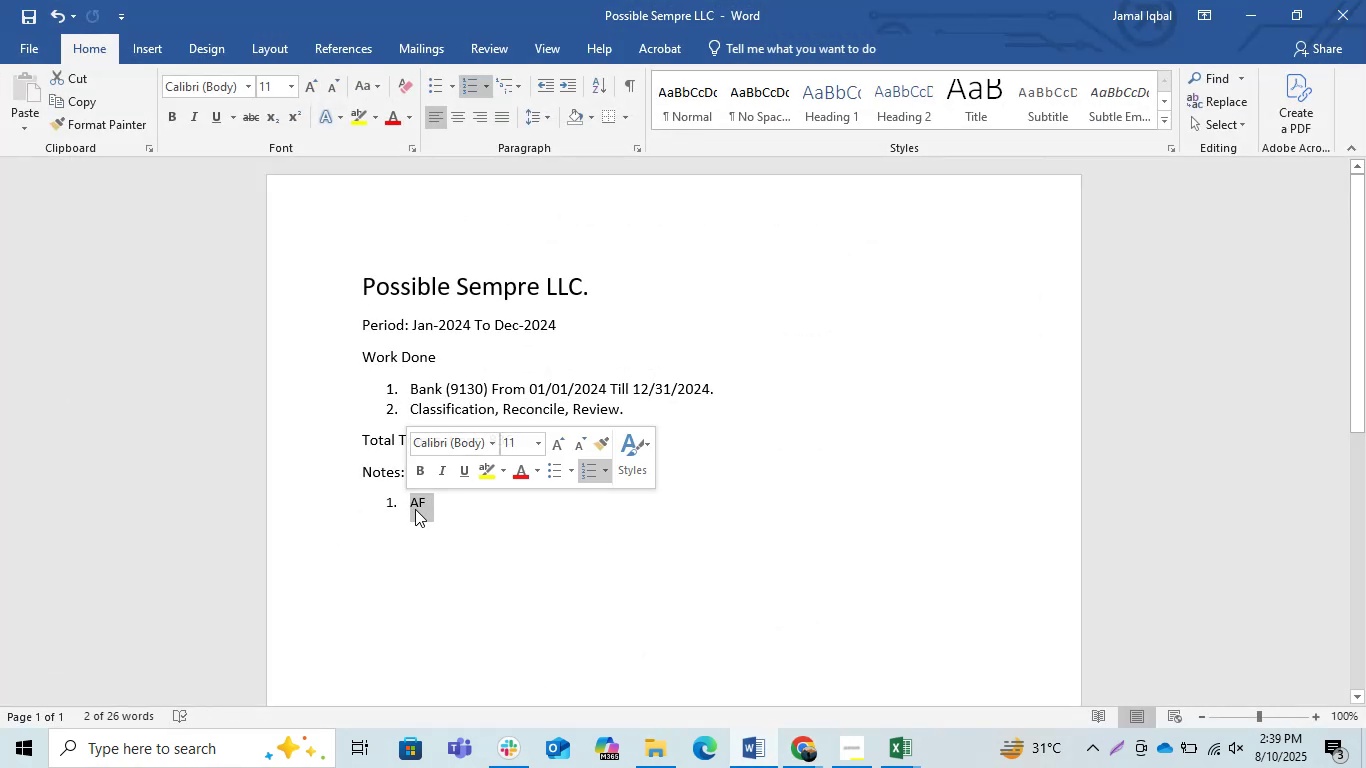 
key(Backspace)
type(Amazon W)
key(Backspace)
type(was puy)
key(Backspace)
type(t in Office Supplies & Software.)
 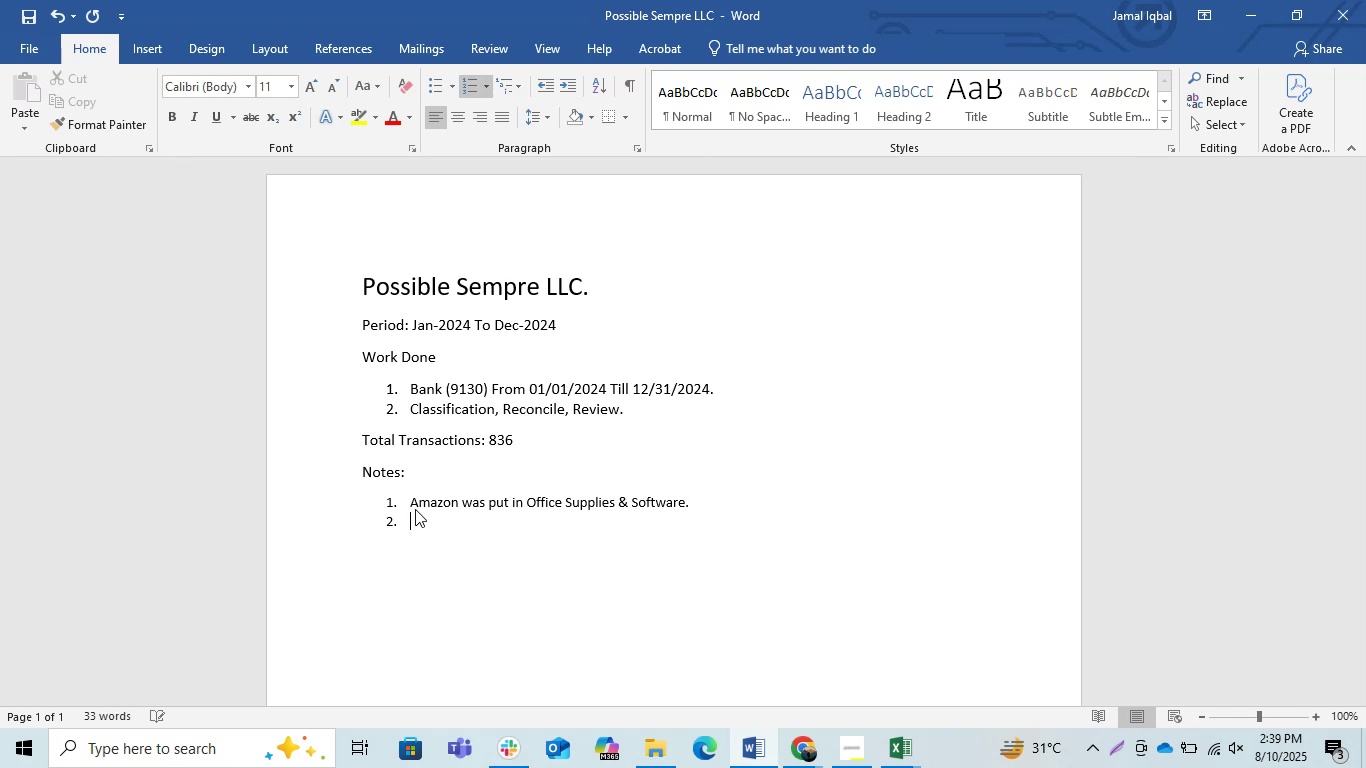 
 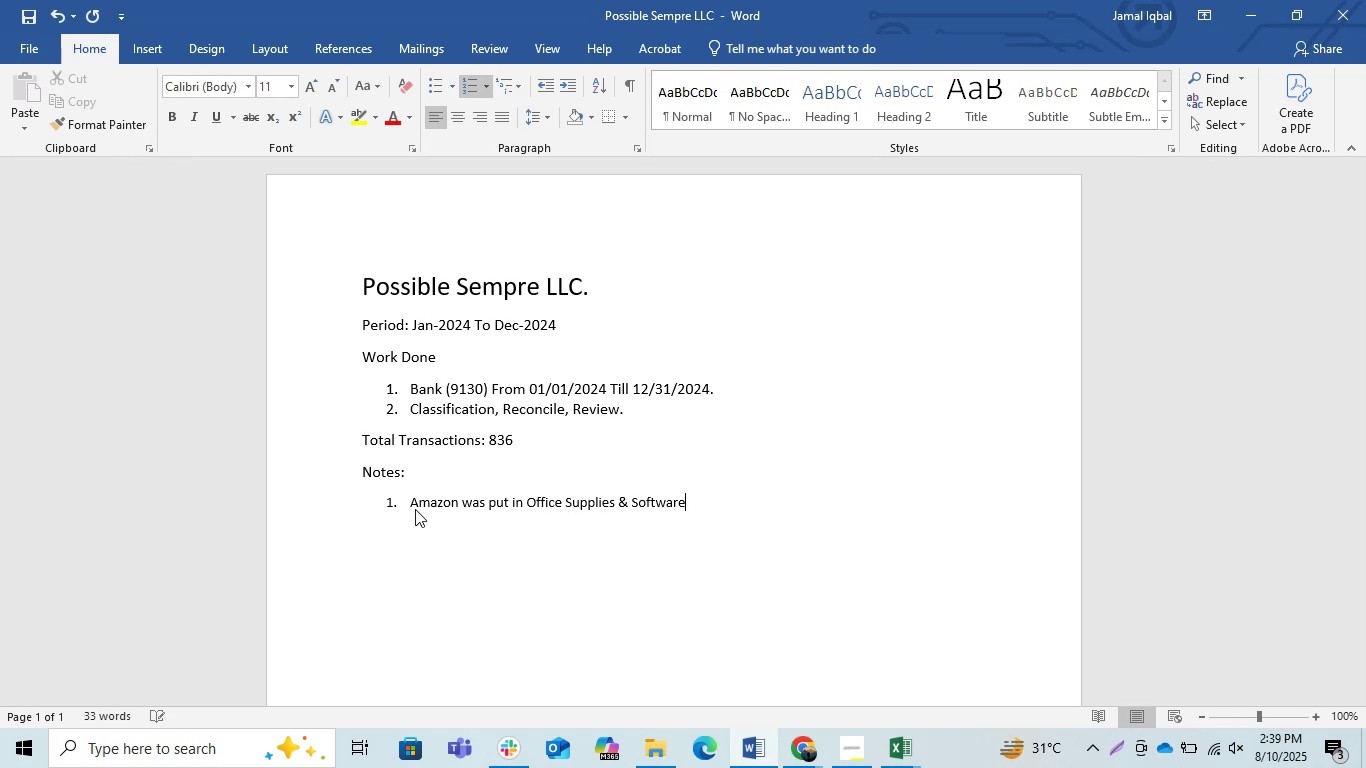 
key(Enter)
 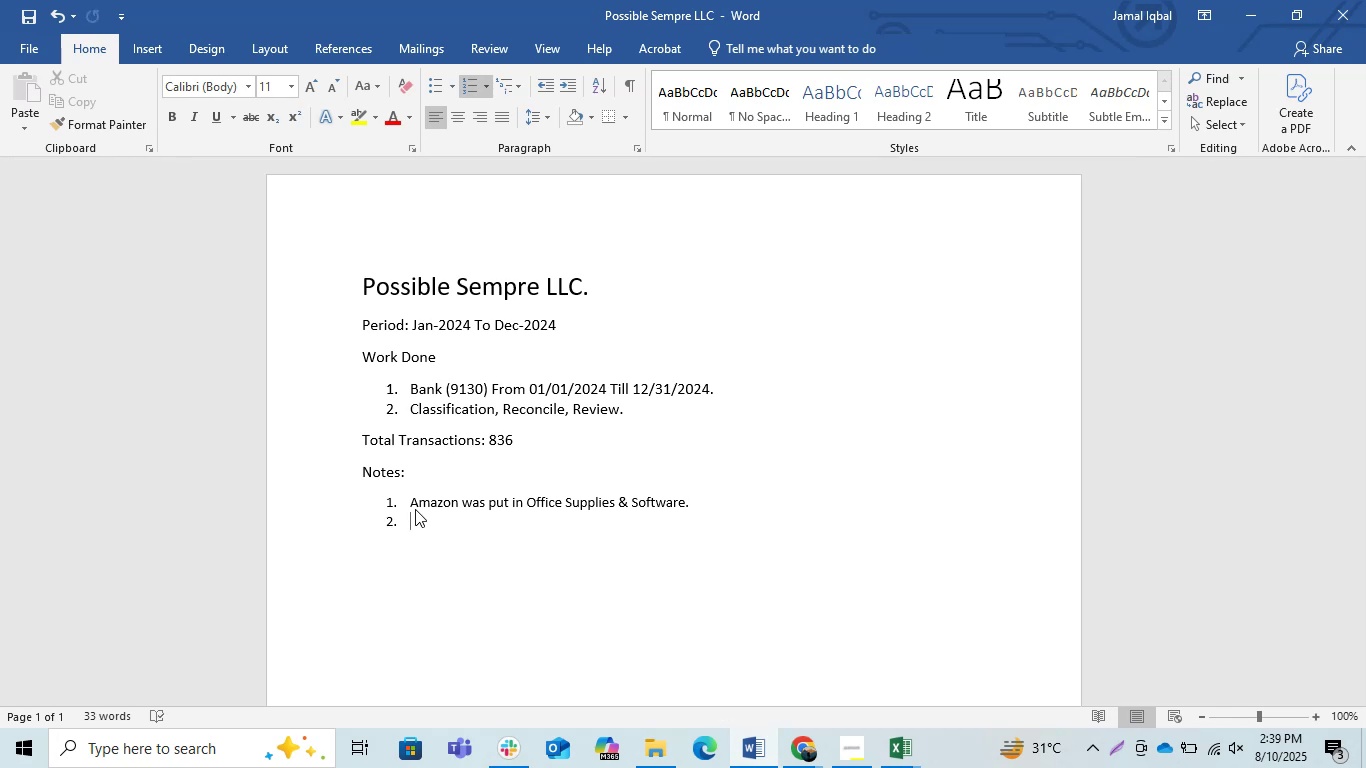 
wait(7.46)
 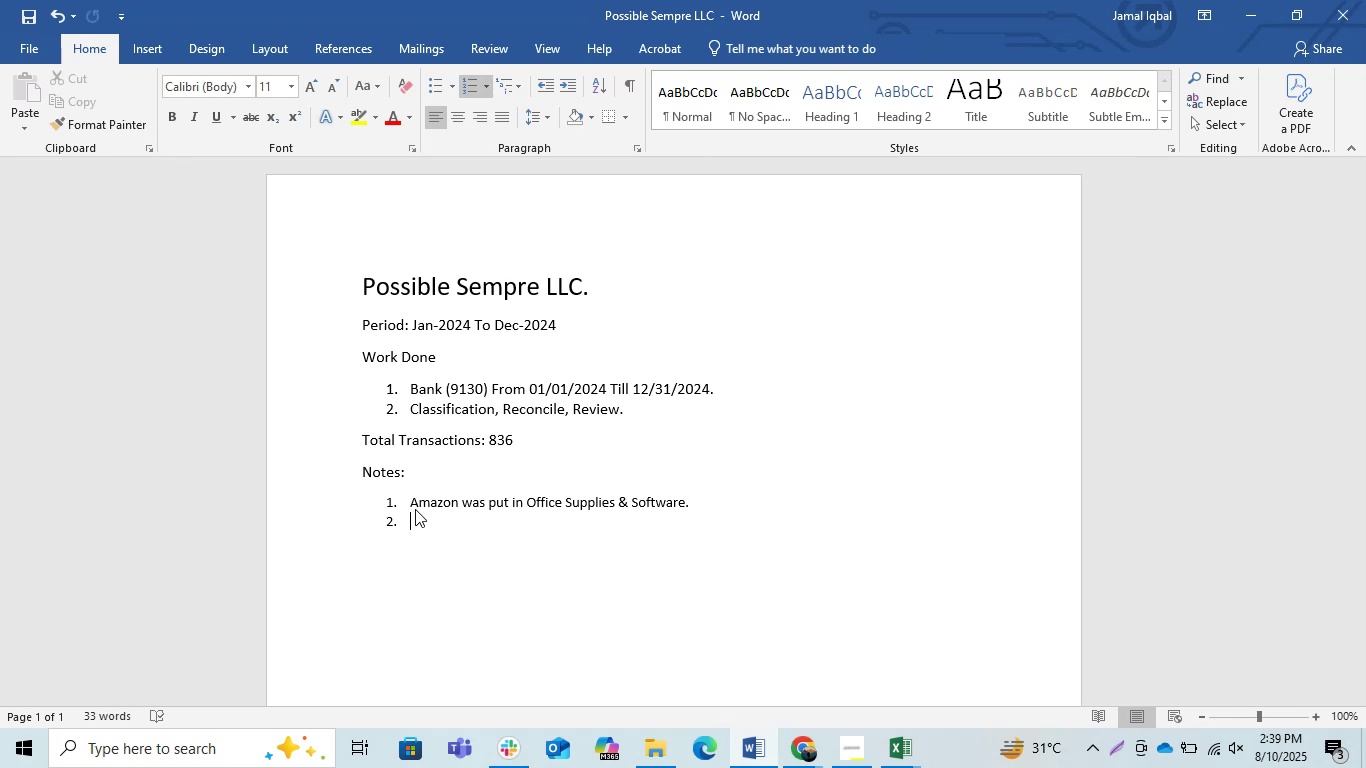 
key(Alt+AltLeft)
 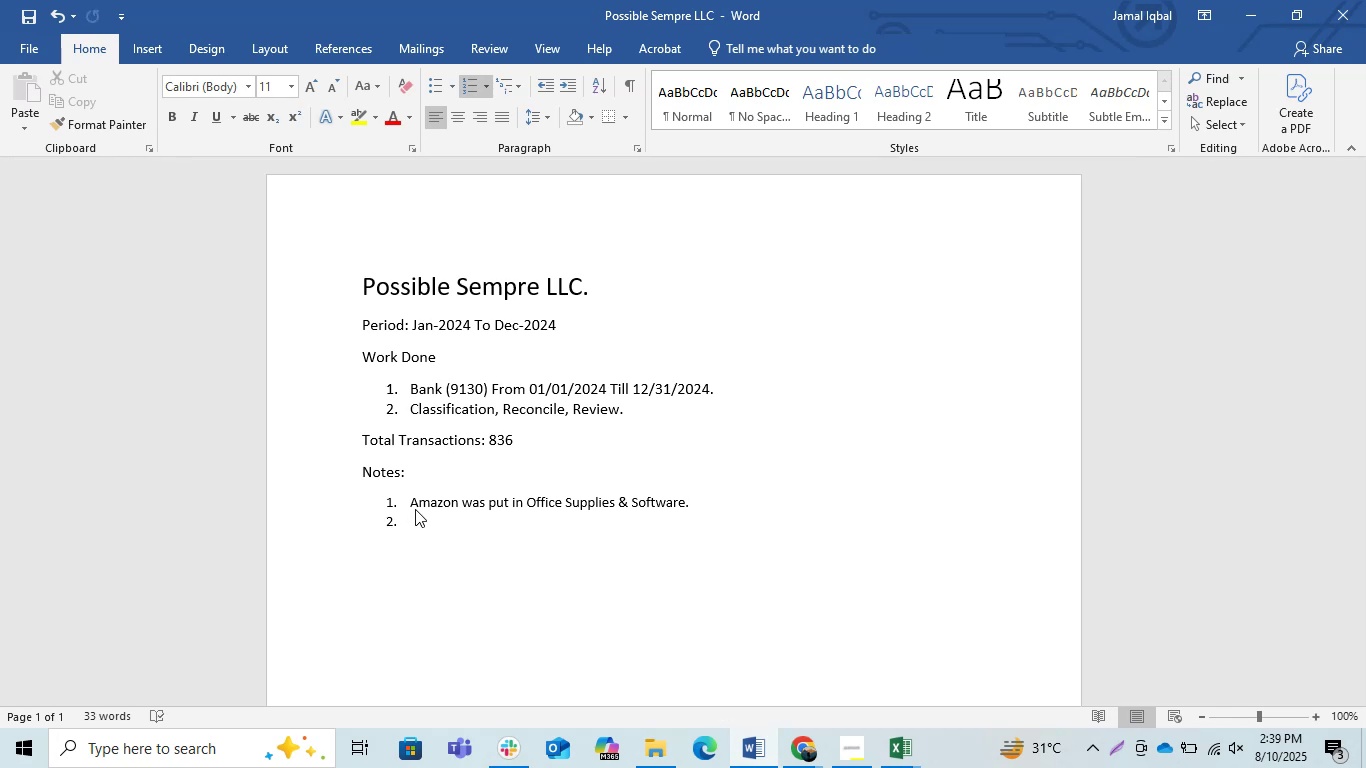 
key(Alt+Tab)
 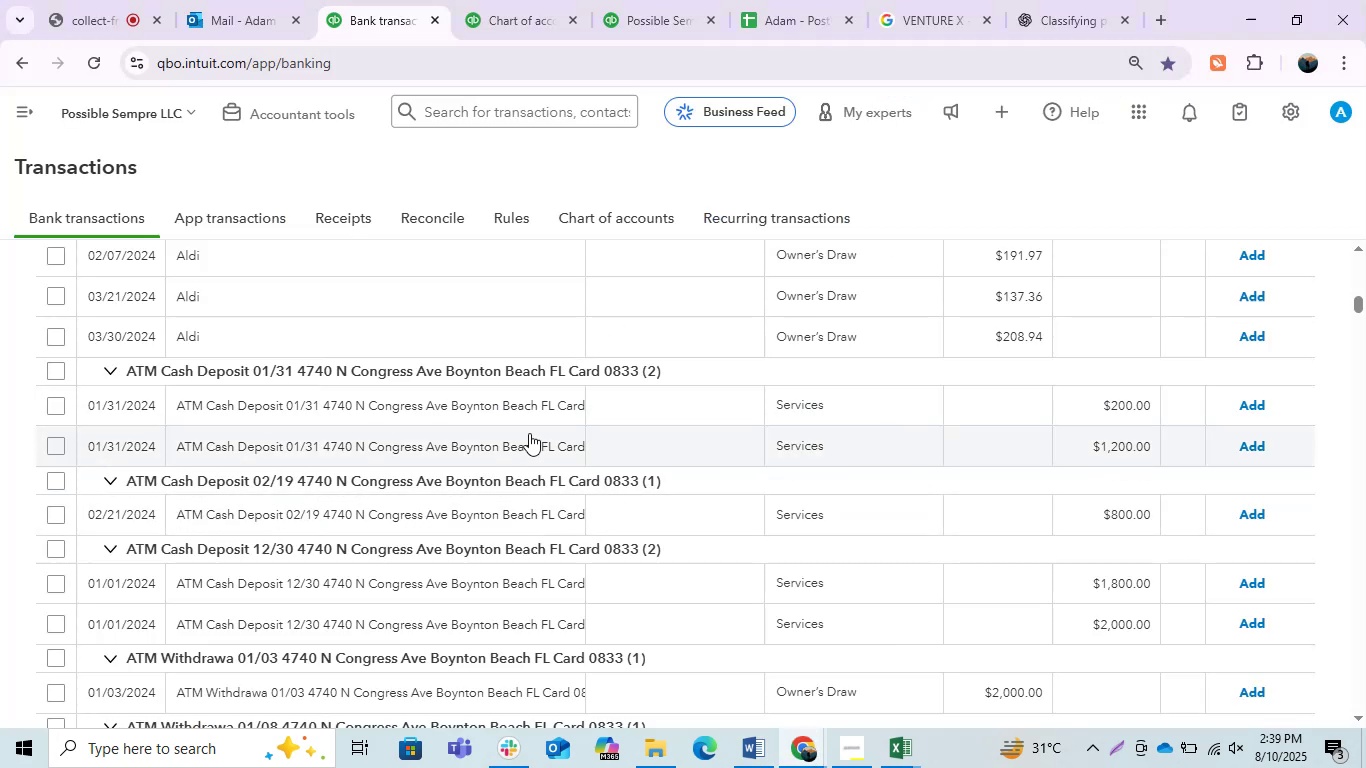 
scroll: coordinate [529, 433], scroll_direction: up, amount: 1.0
 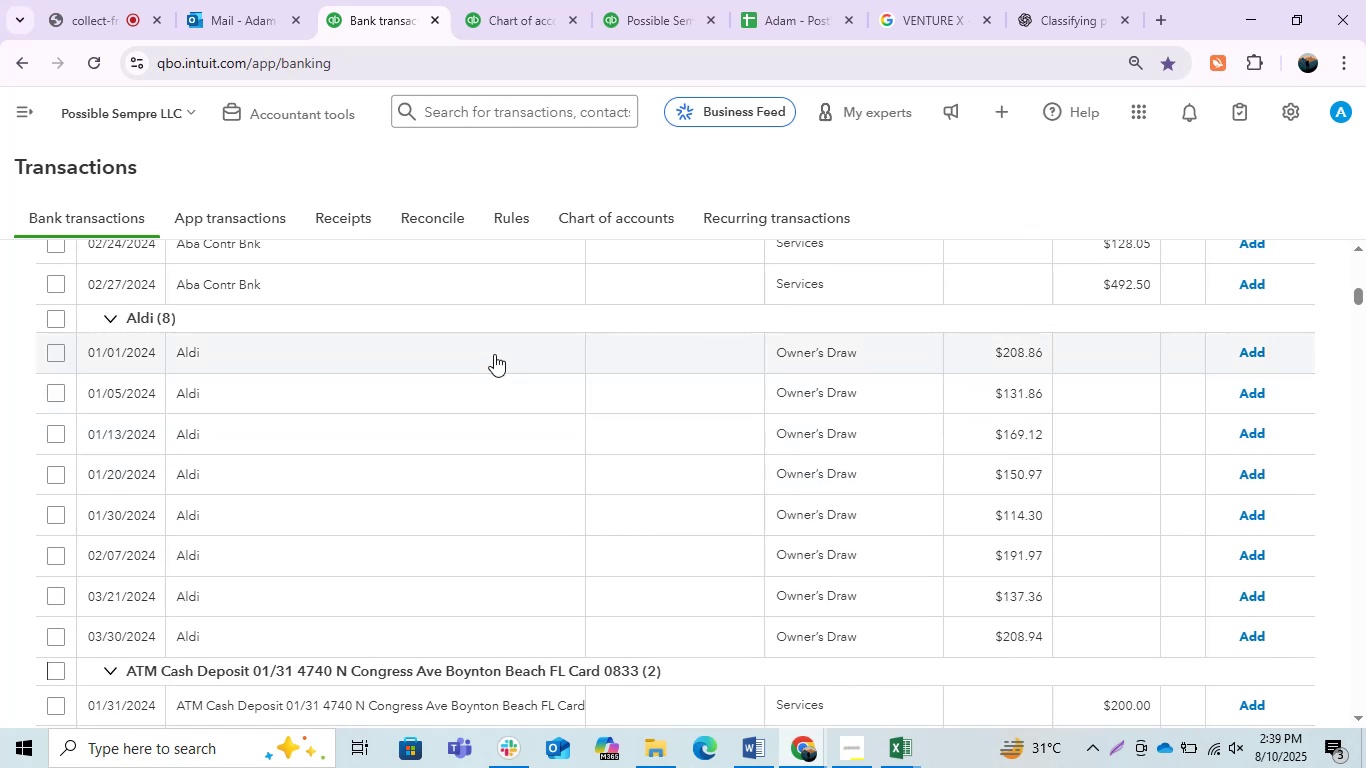 
wait(9.35)
 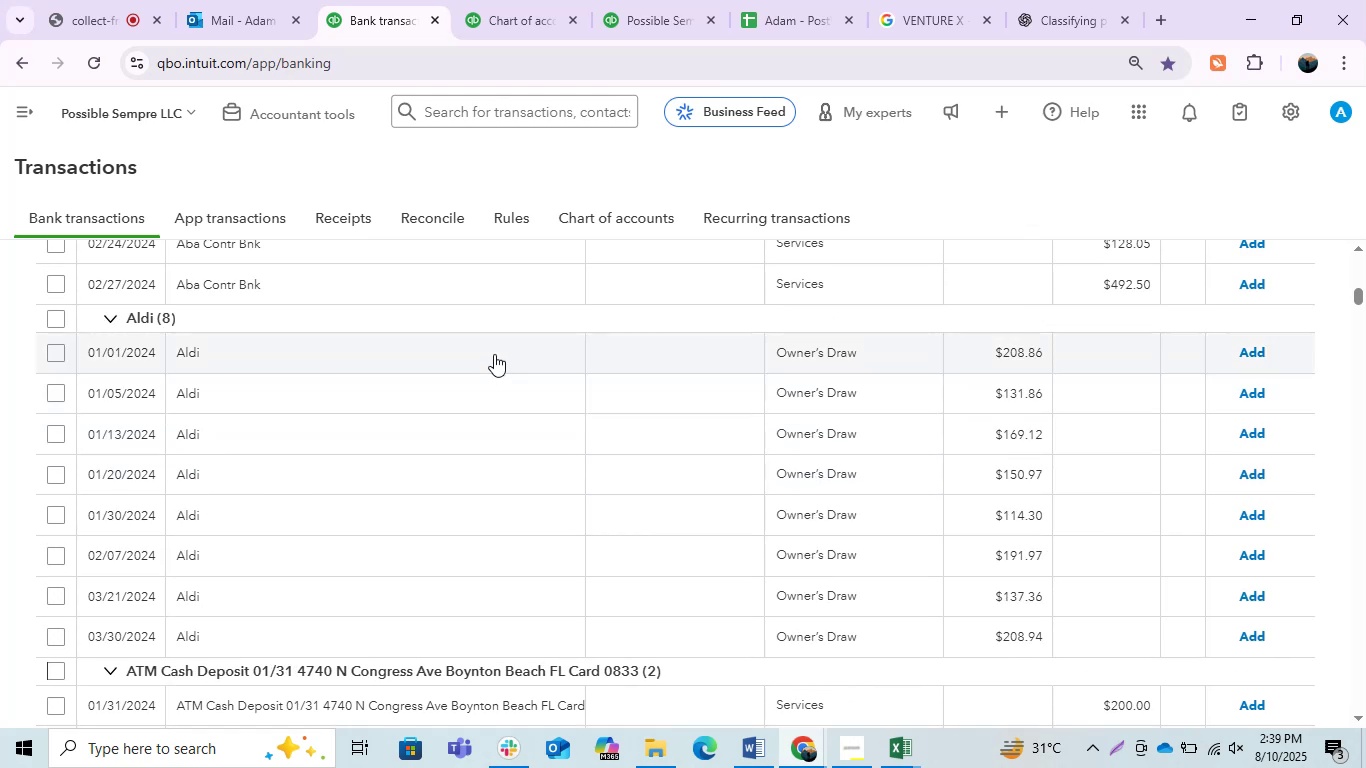 
scroll: coordinate [494, 354], scroll_direction: up, amount: 1.0
 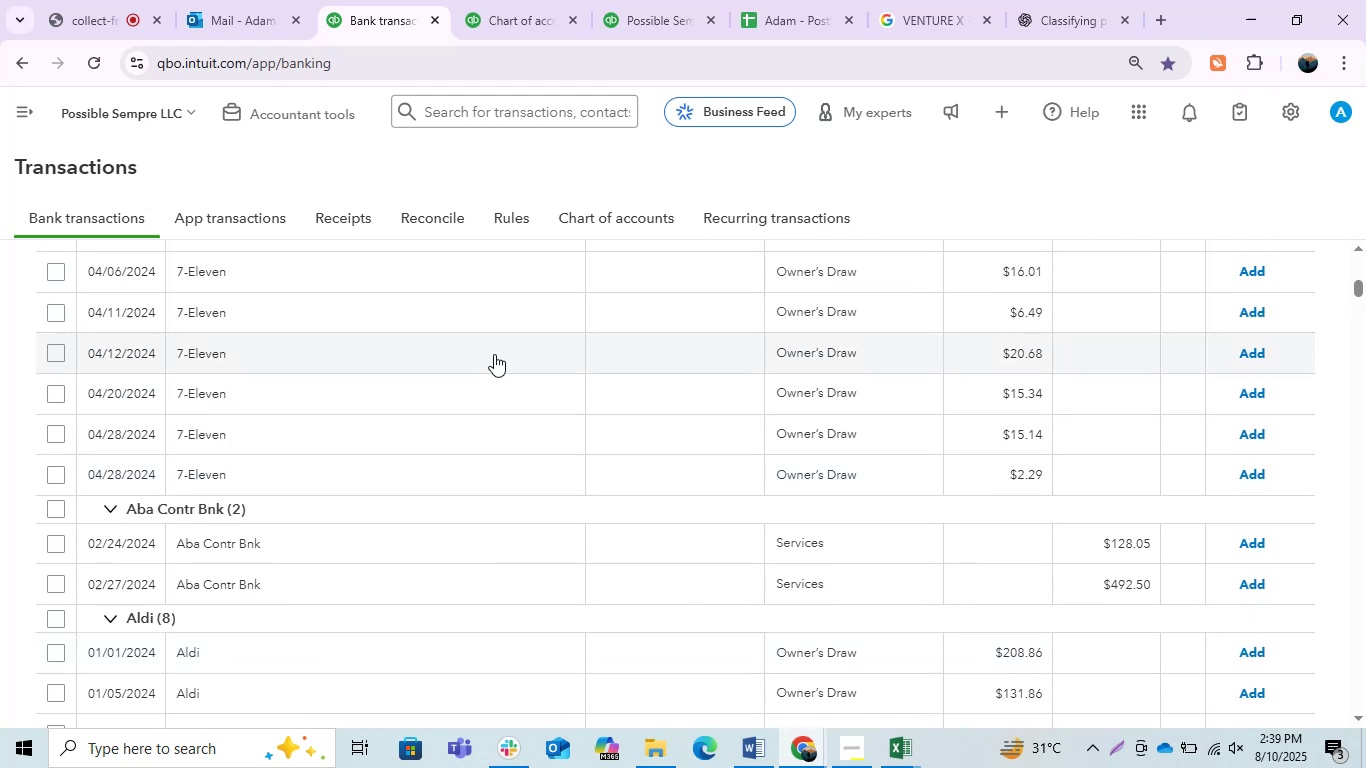 
scroll: coordinate [494, 354], scroll_direction: down, amount: 1.0
 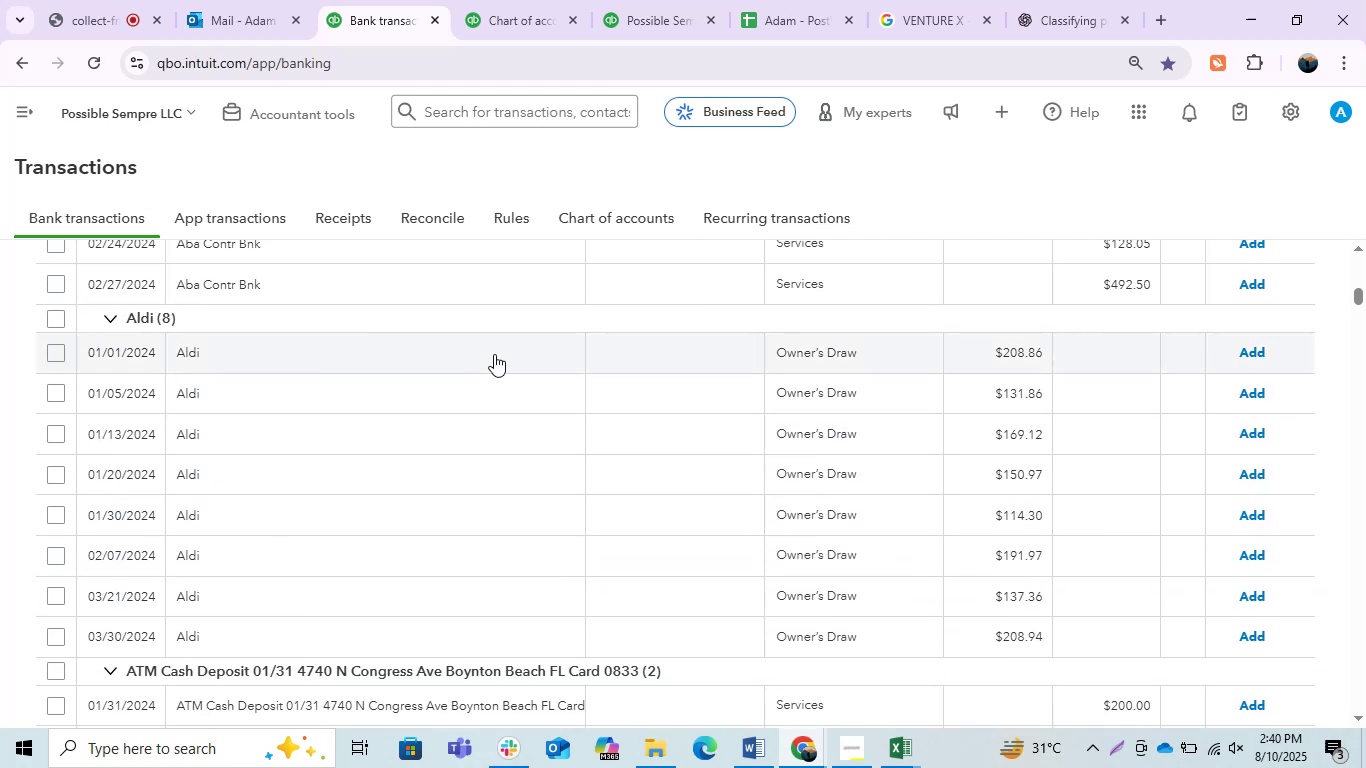 
wait(11.17)
 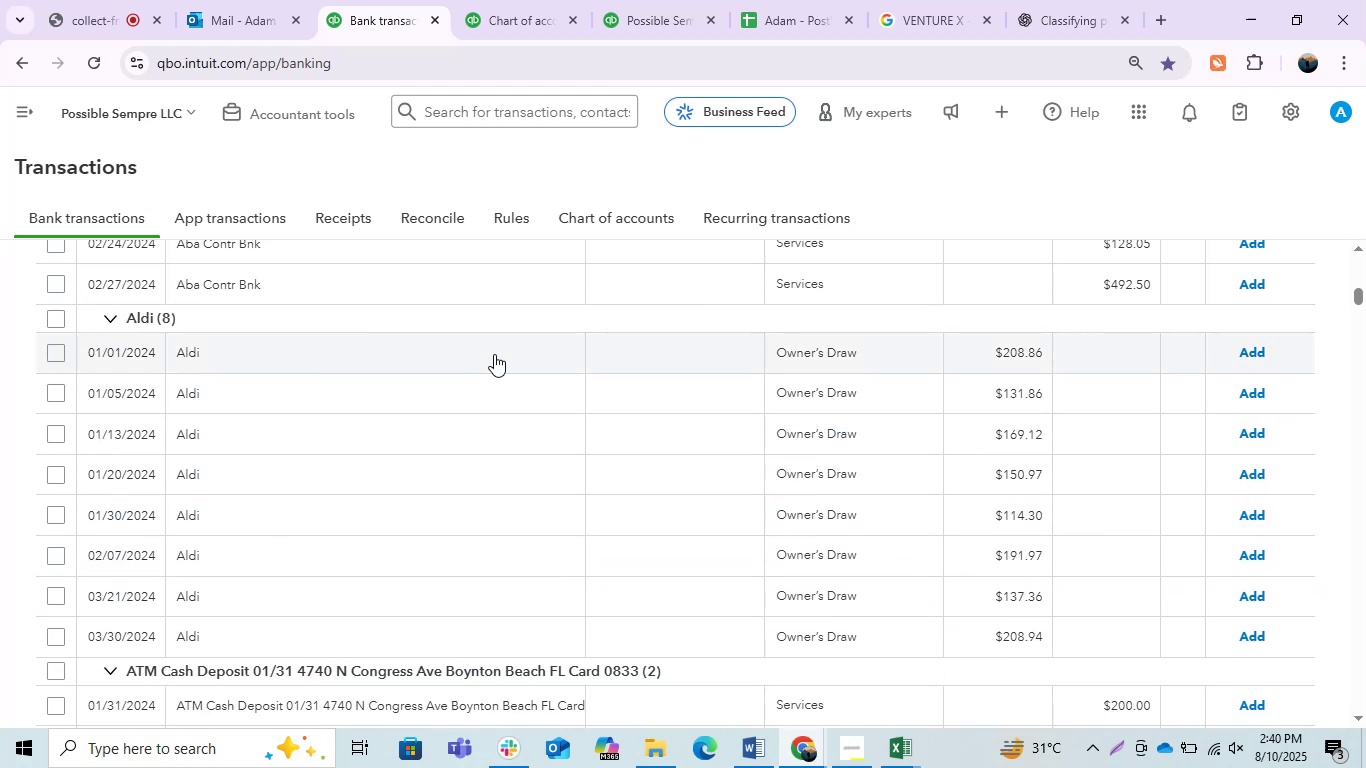 
left_click([282, 351])
 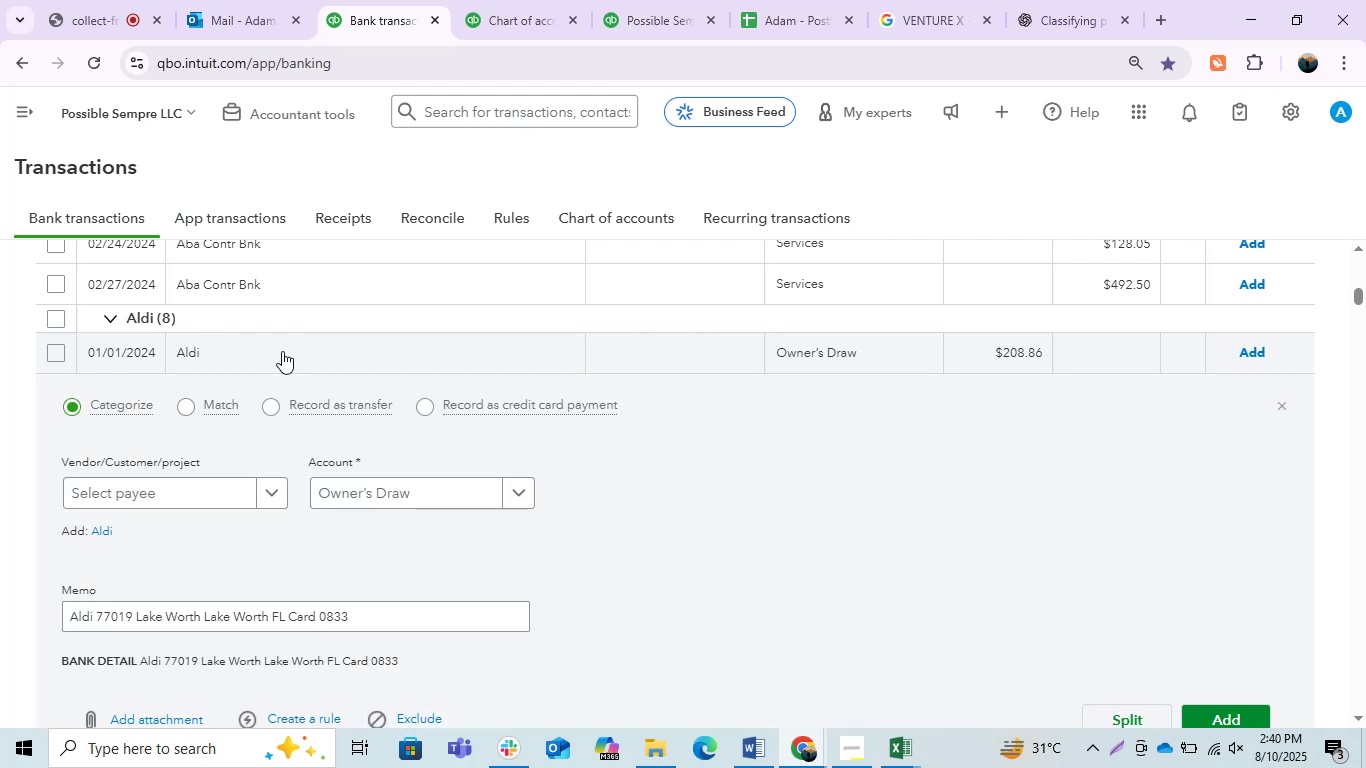 
left_click([179, 505])
 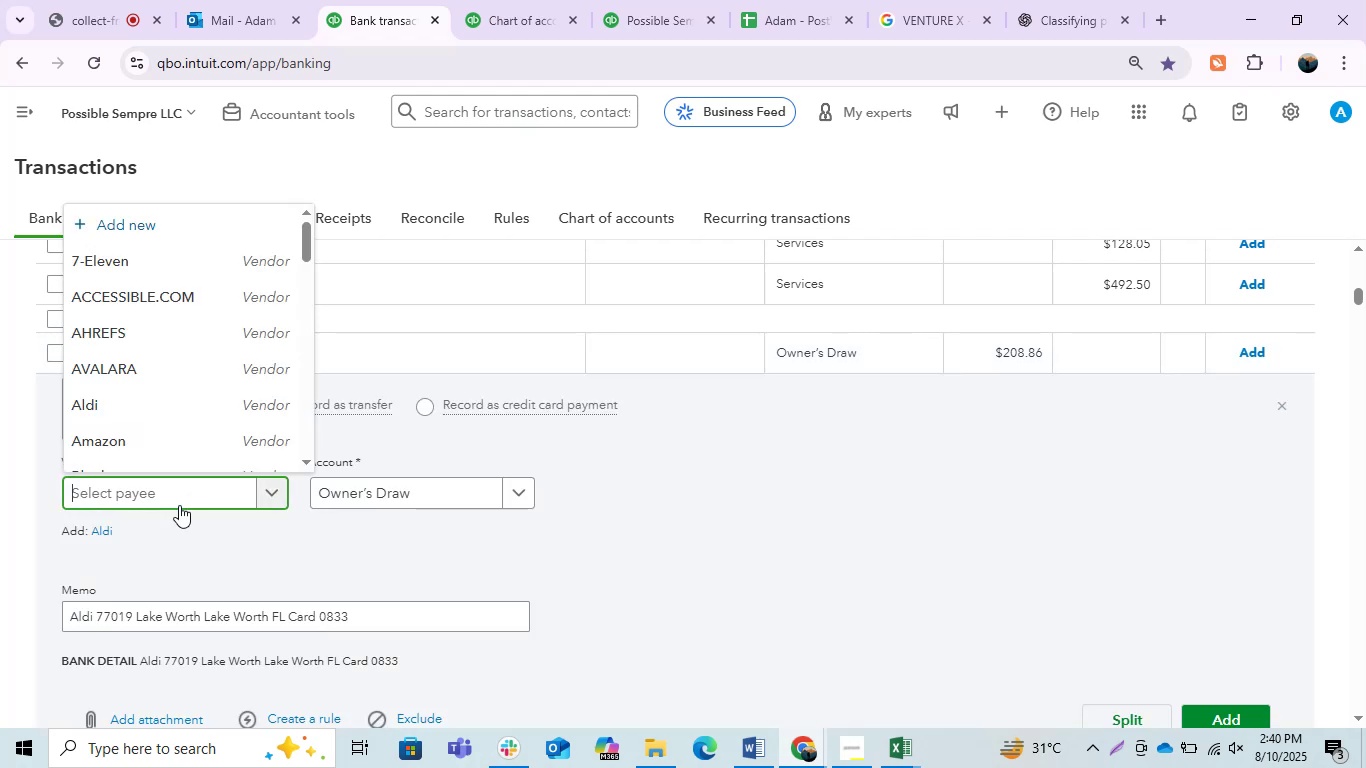 
type(aldi)
 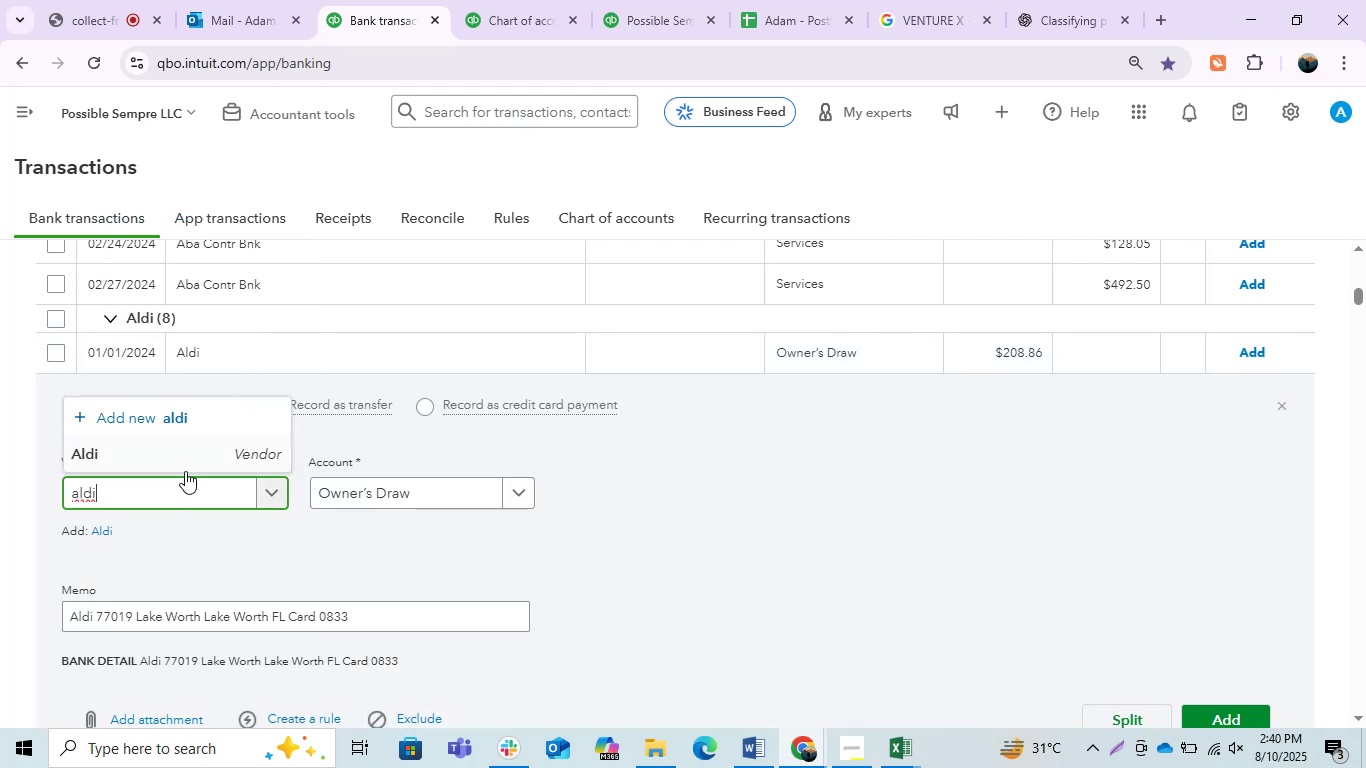 
left_click([181, 458])
 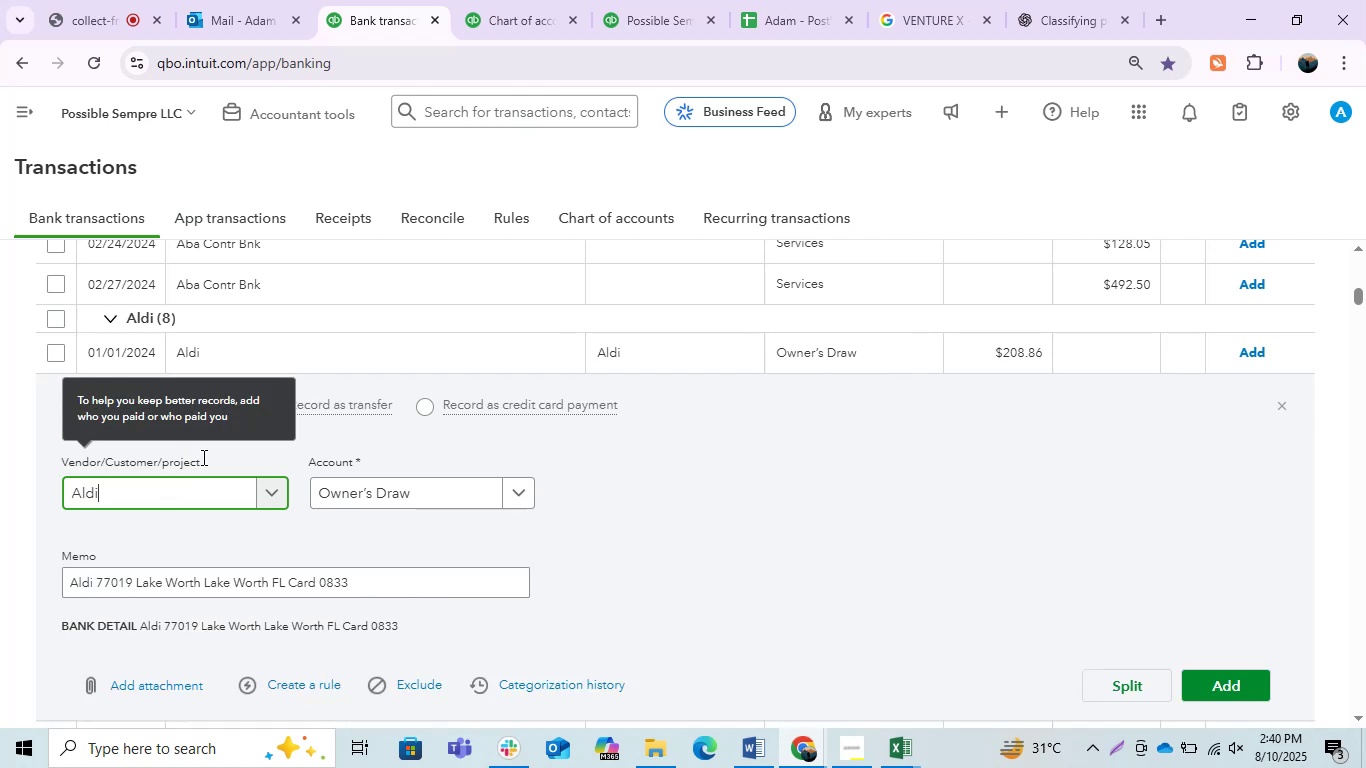 
left_click([391, 473])
 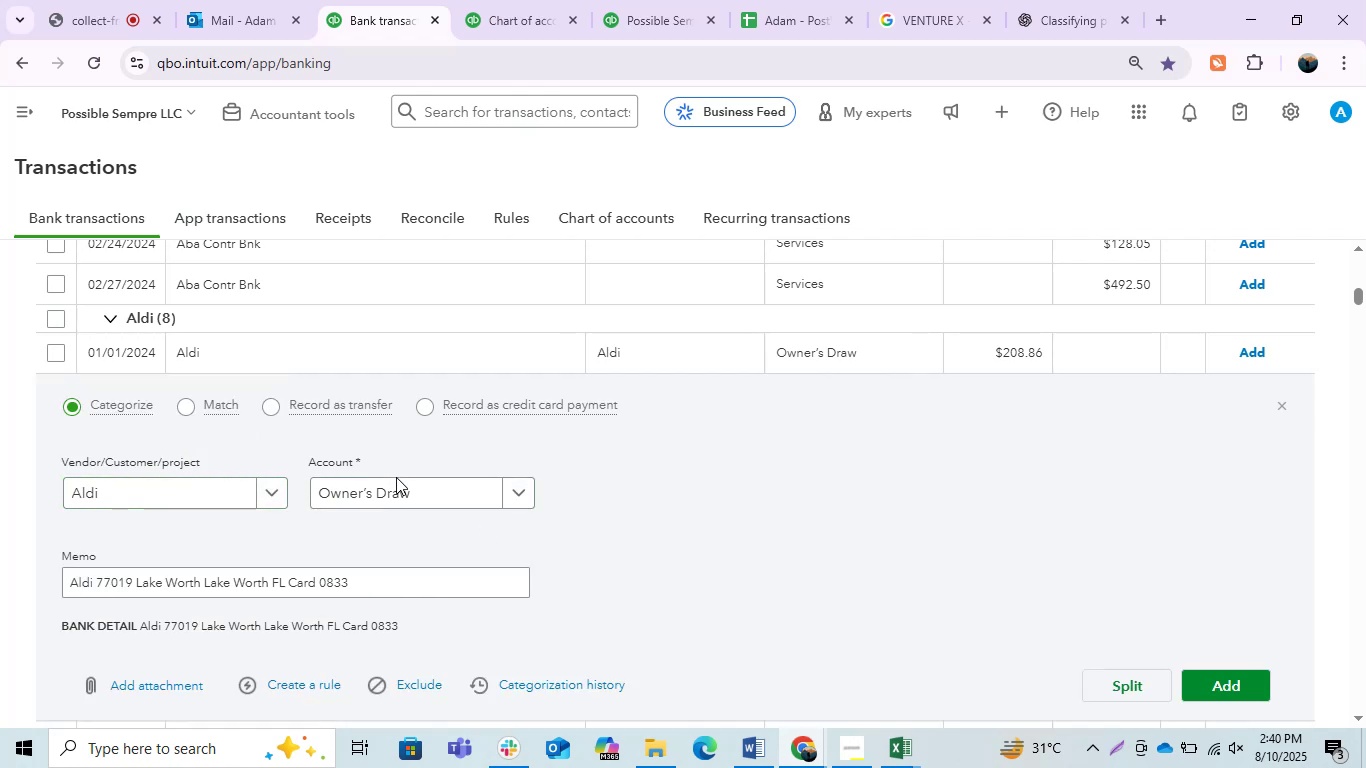 
left_click([412, 485])
 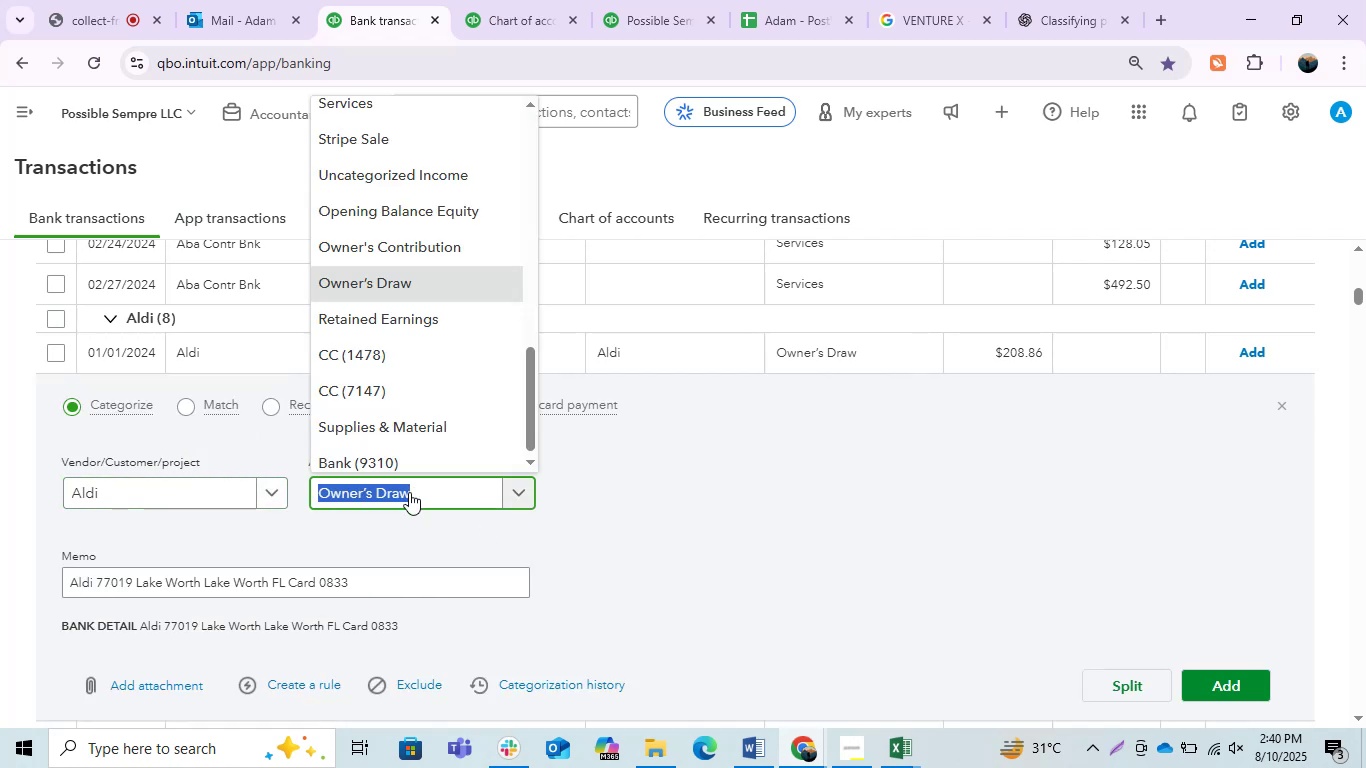 
type(meals)
 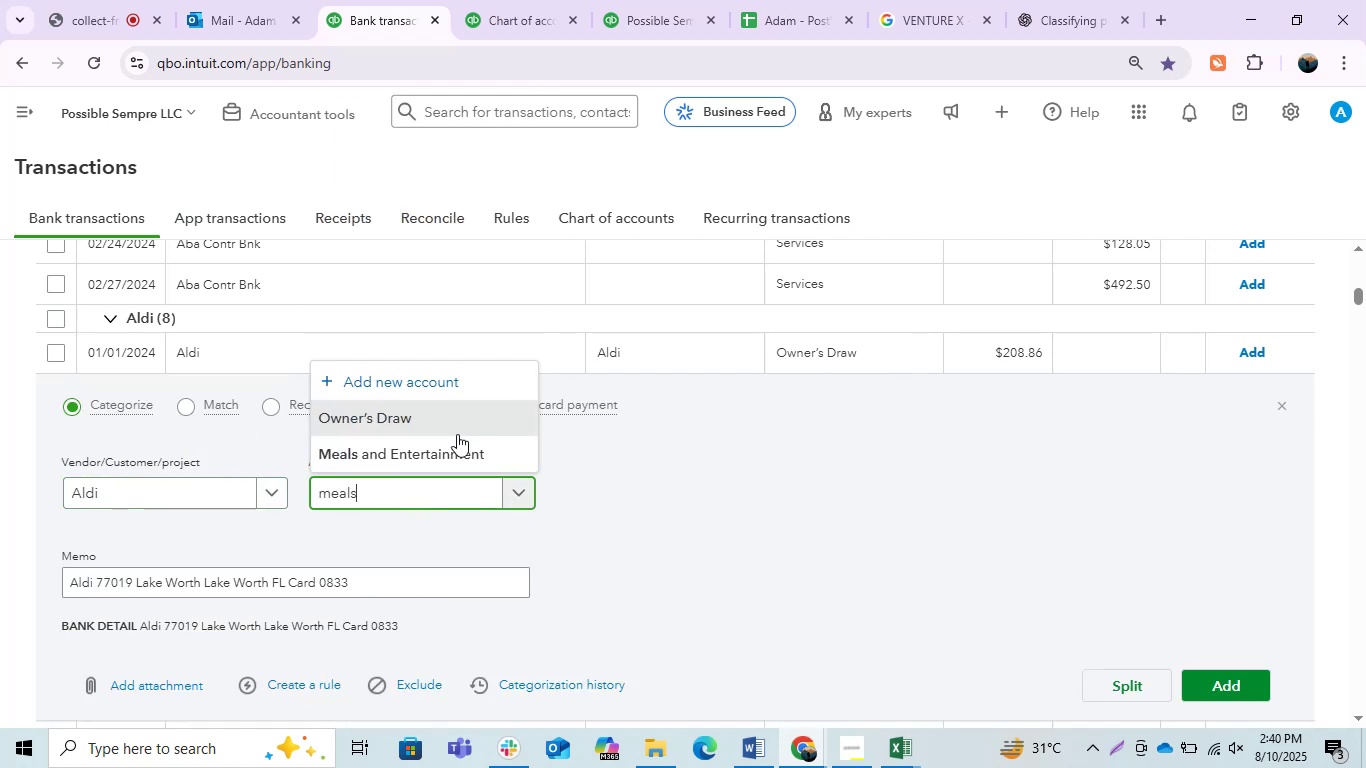 
left_click([449, 465])
 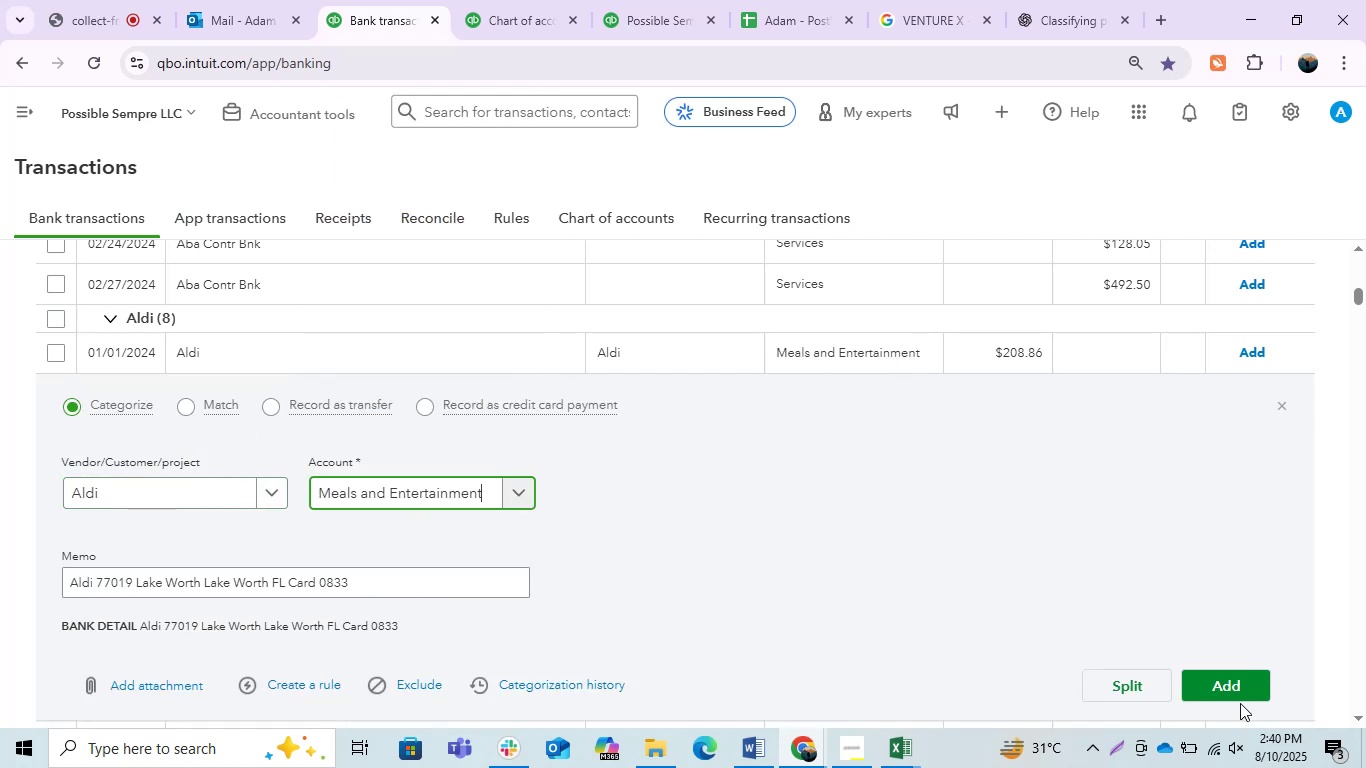 
left_click([1229, 683])
 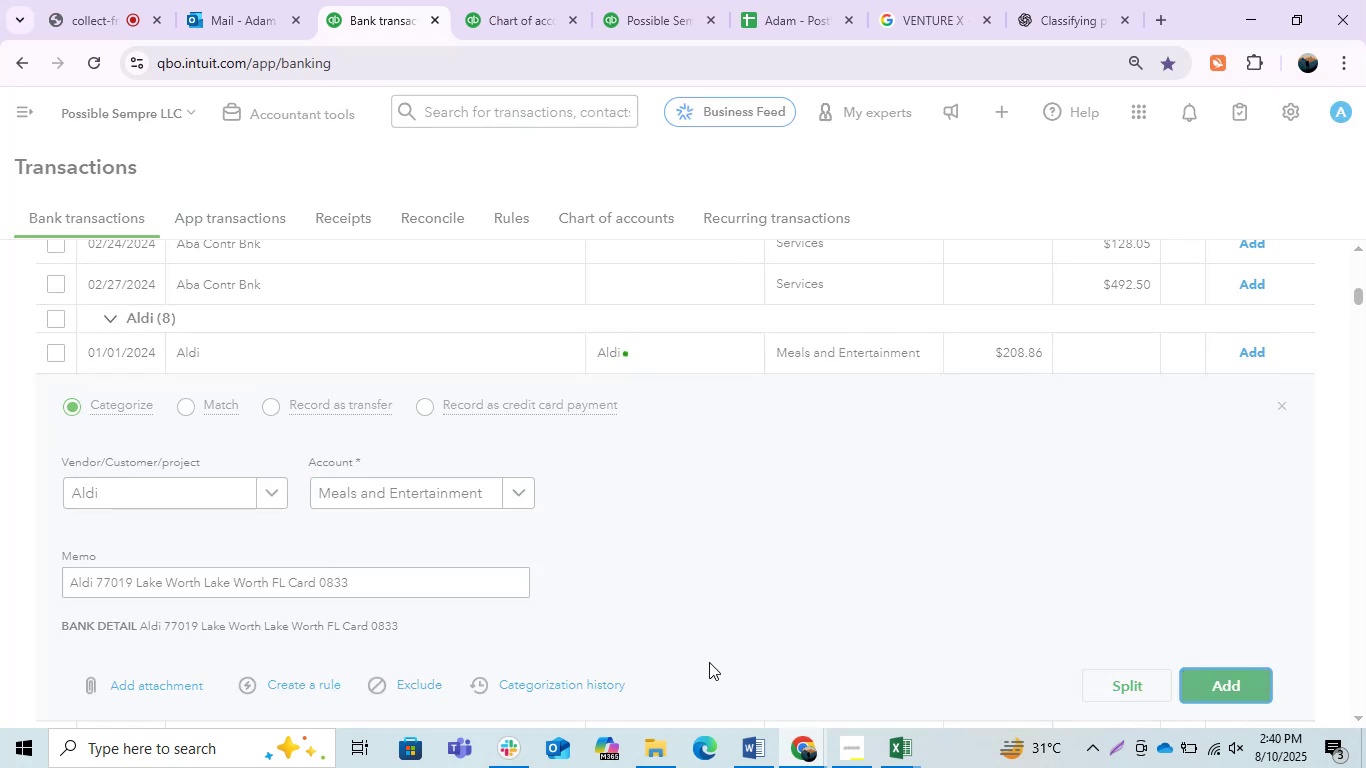 
left_click([745, 753])
 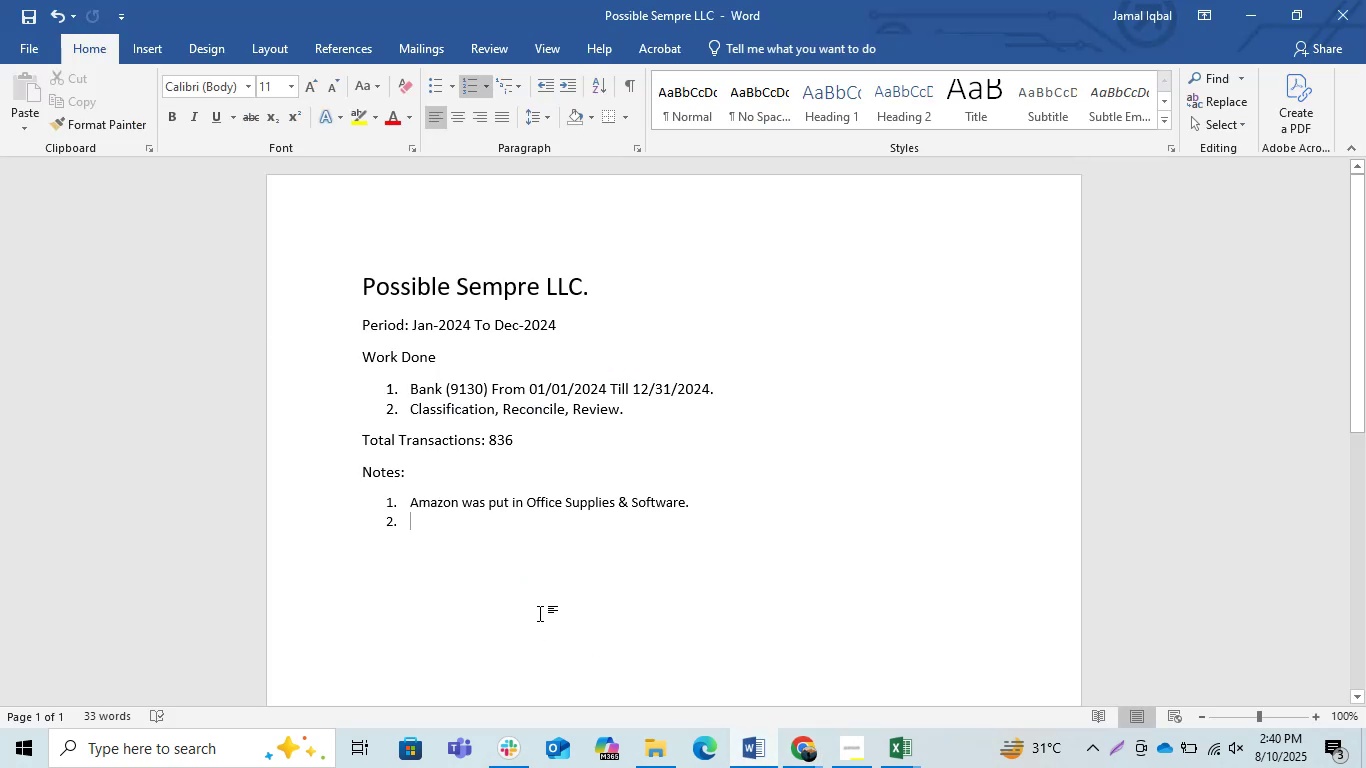 
type(Aldi was put in  Meals and Entertainment )
key(Backspace)
type(.)
 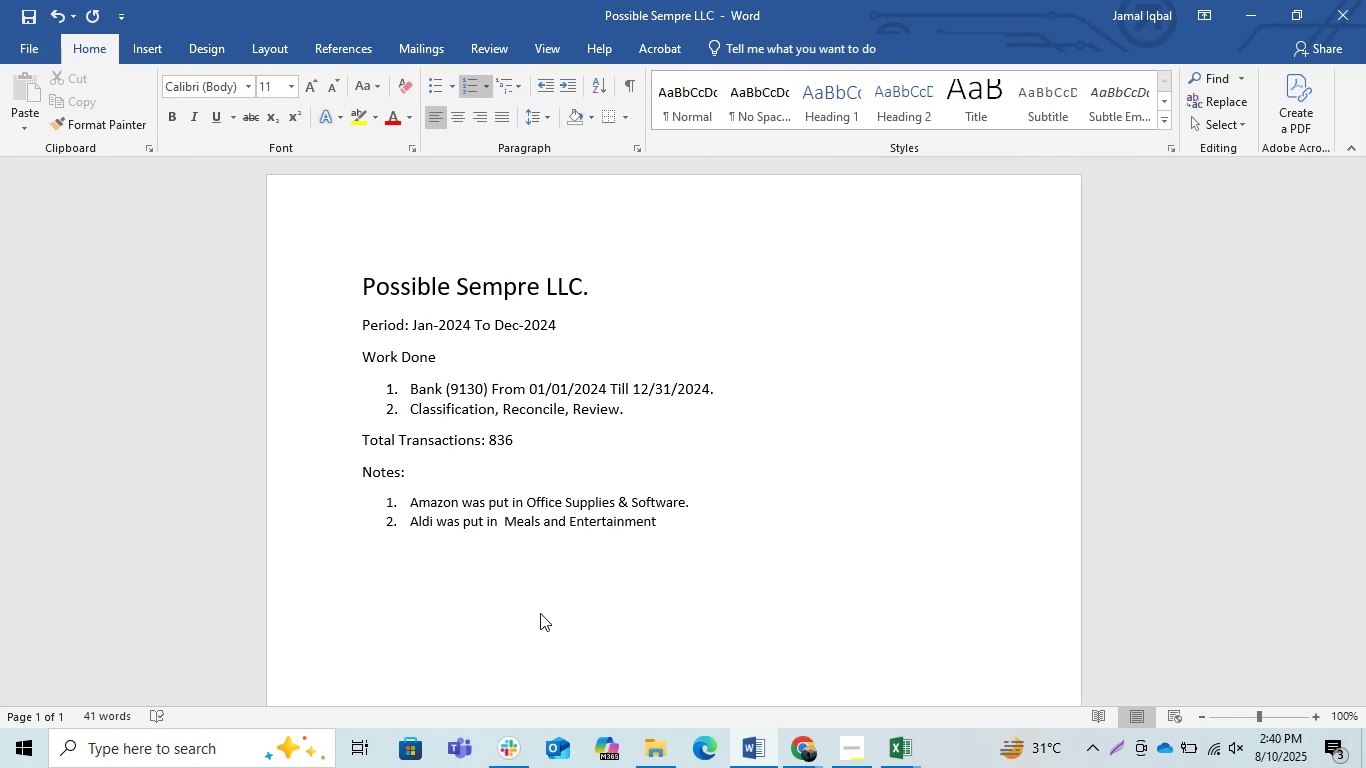 
key(Enter)
 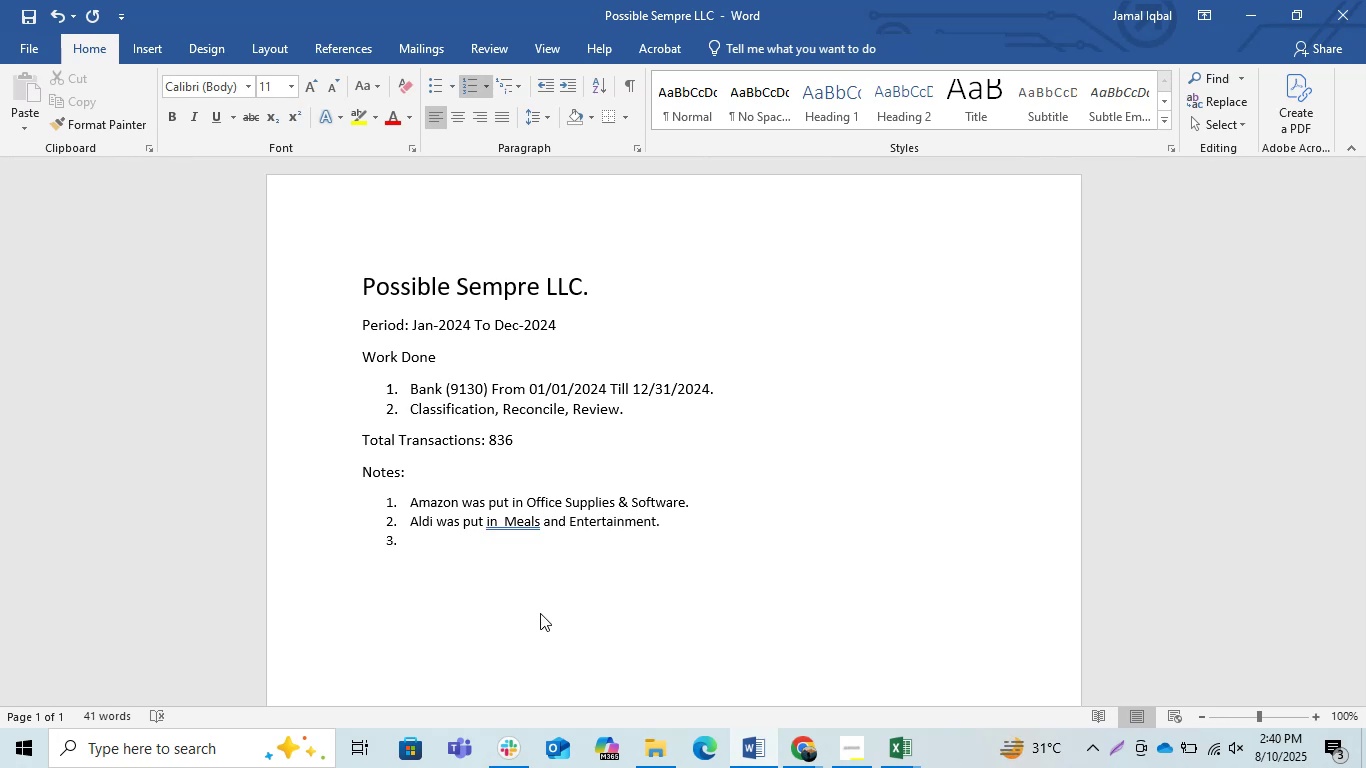 
key(ArrowUp)
 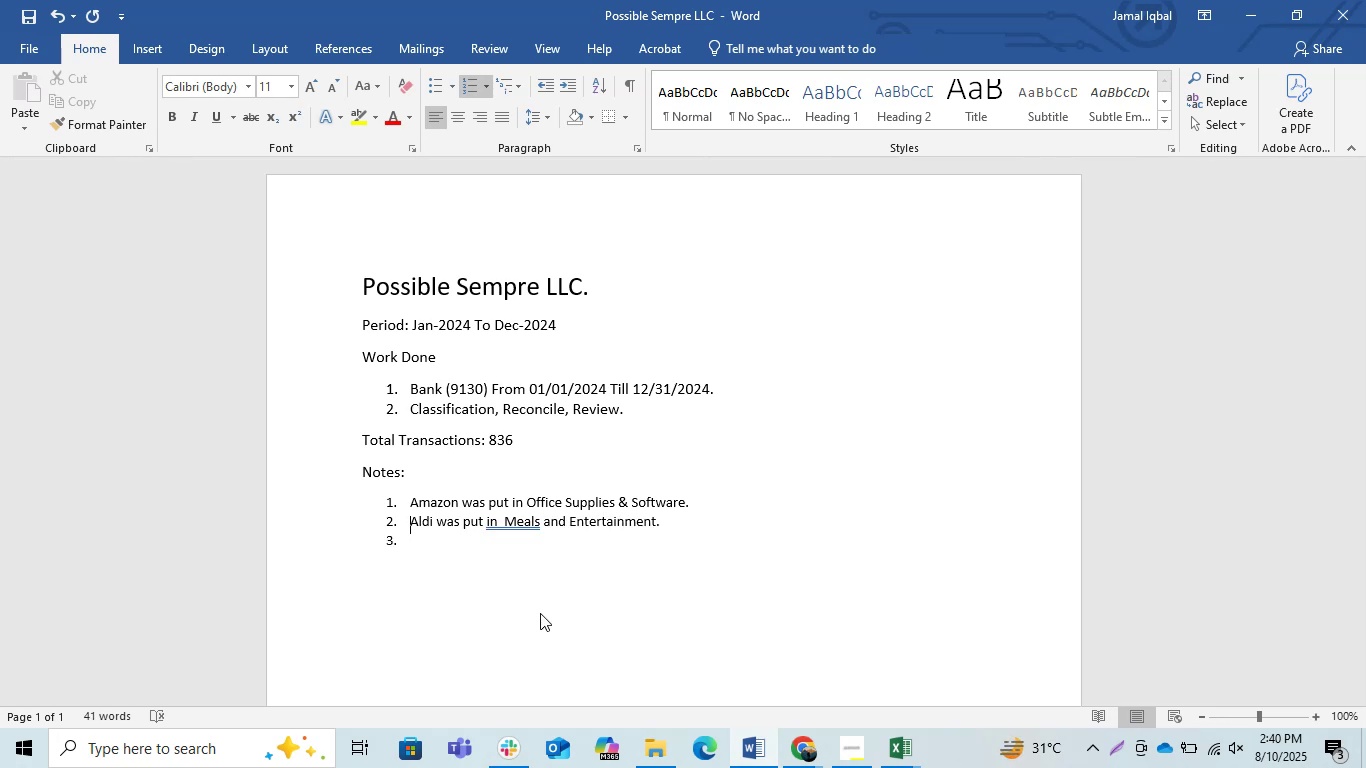 
hold_key(key=ArrowRight, duration=0.9)
 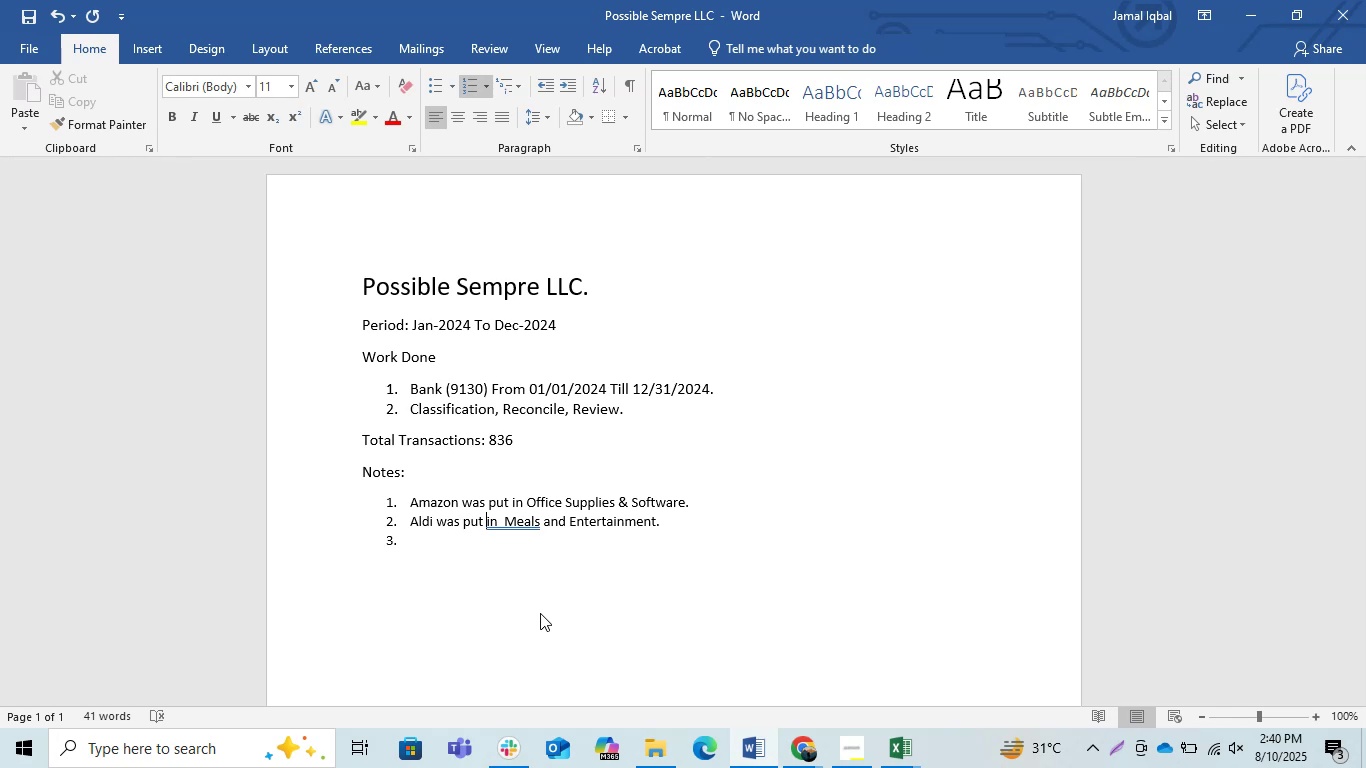 
key(ArrowRight)
 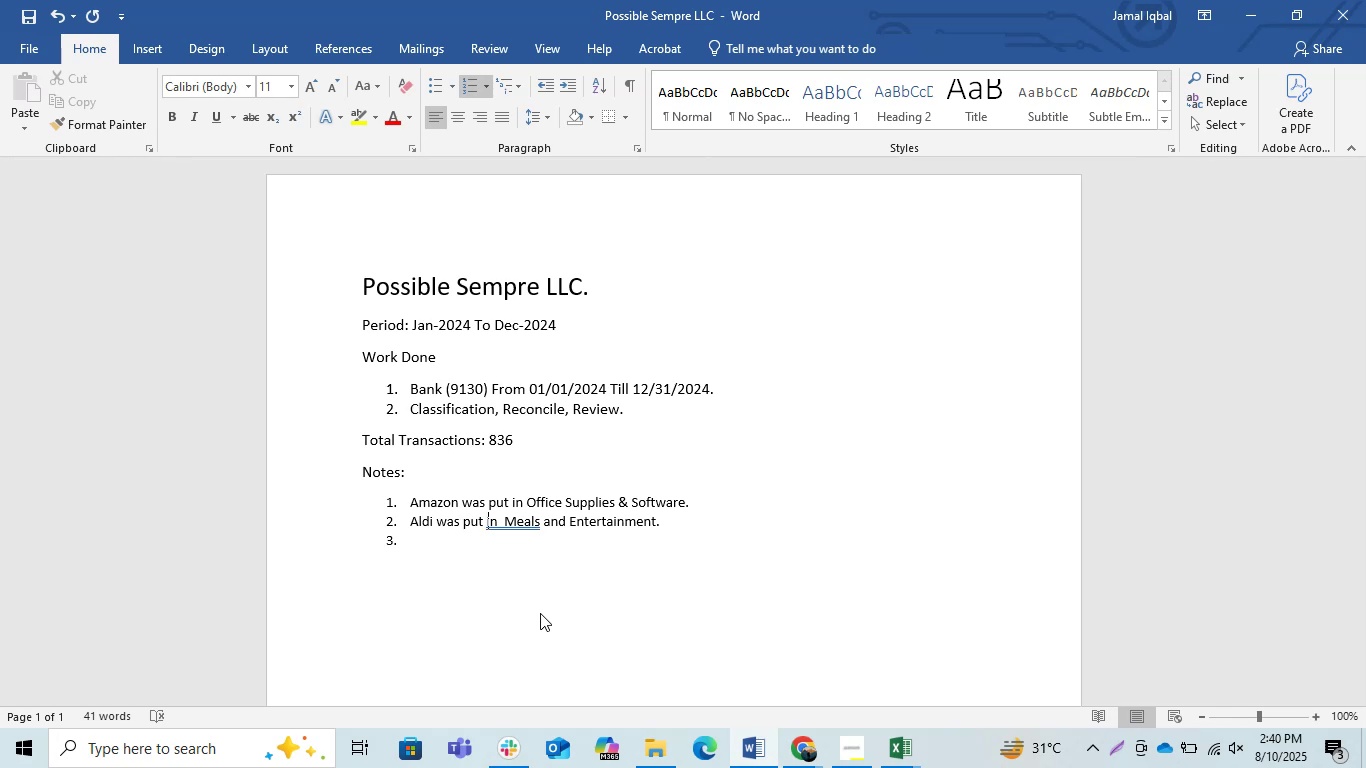 
key(ArrowRight)
 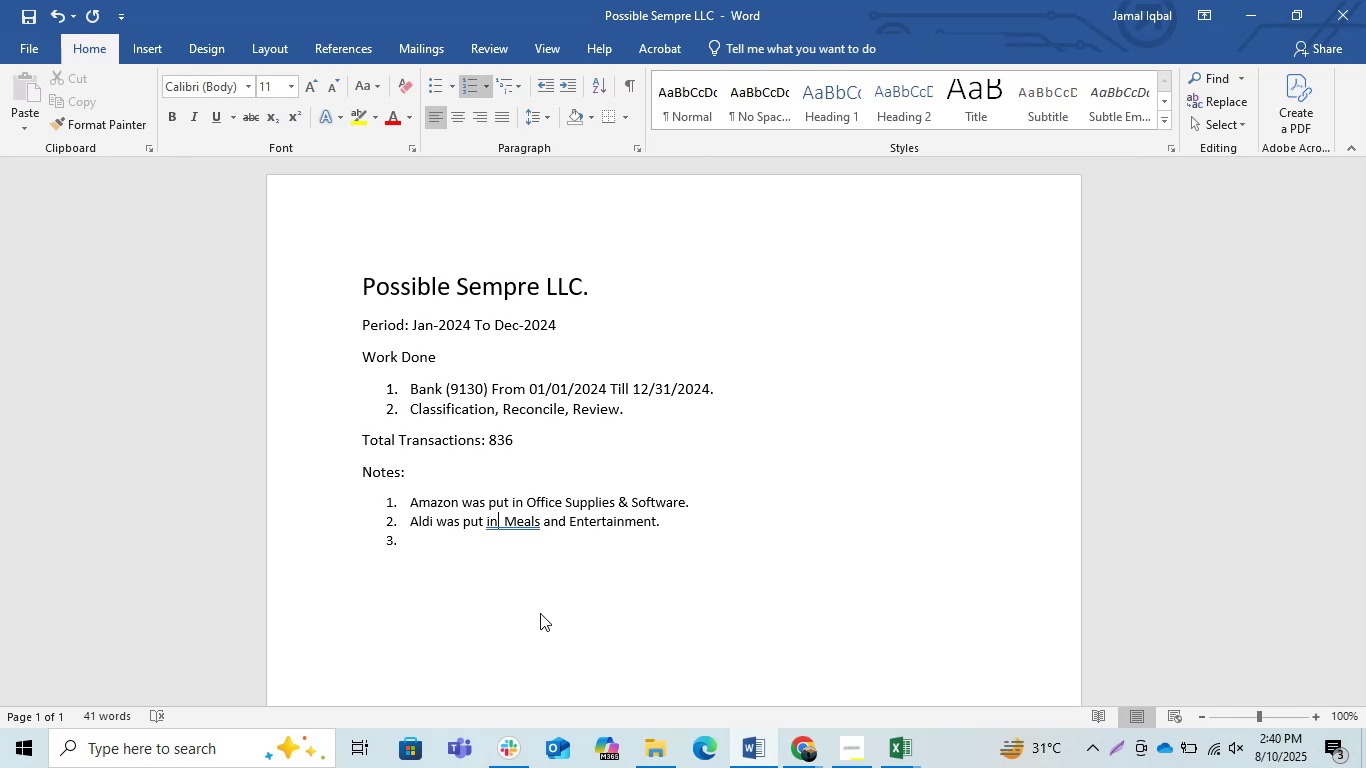 
key(ArrowRight)
 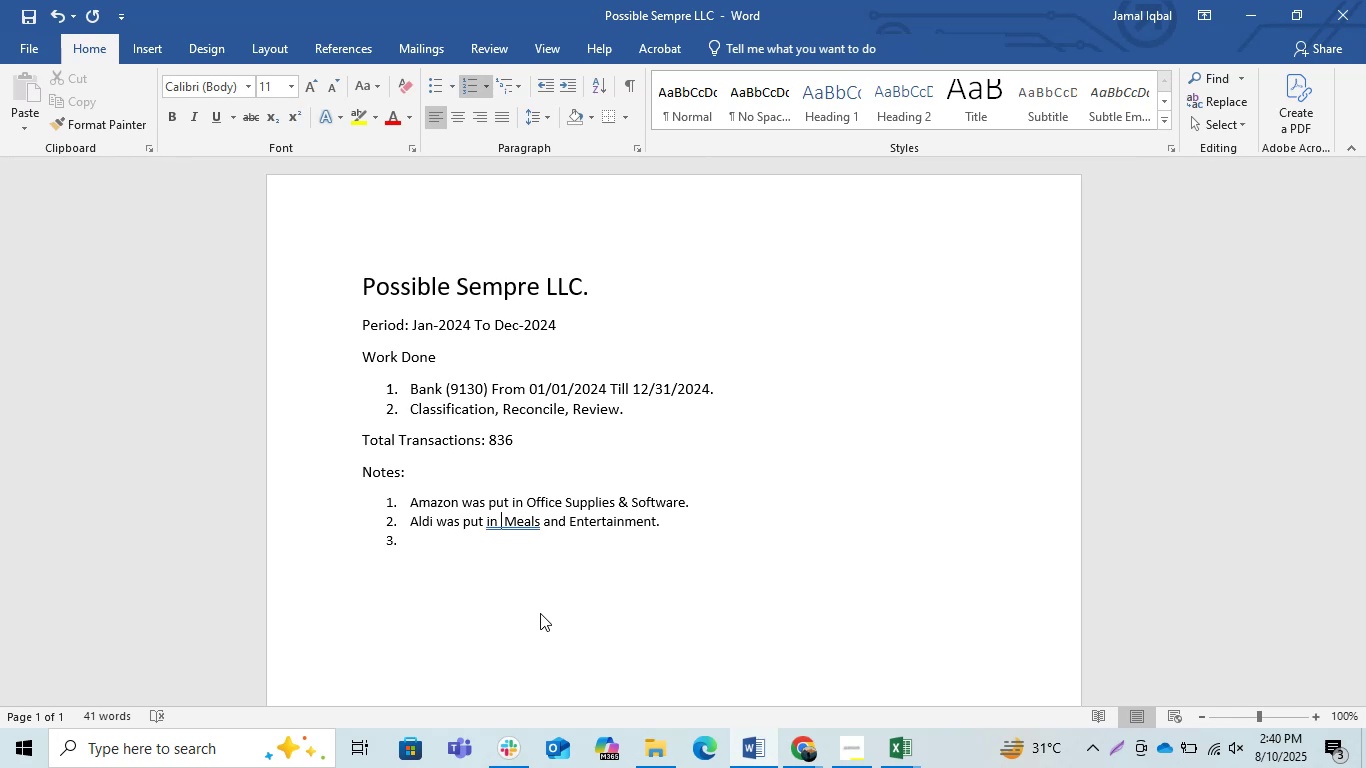 
key(Backspace)
 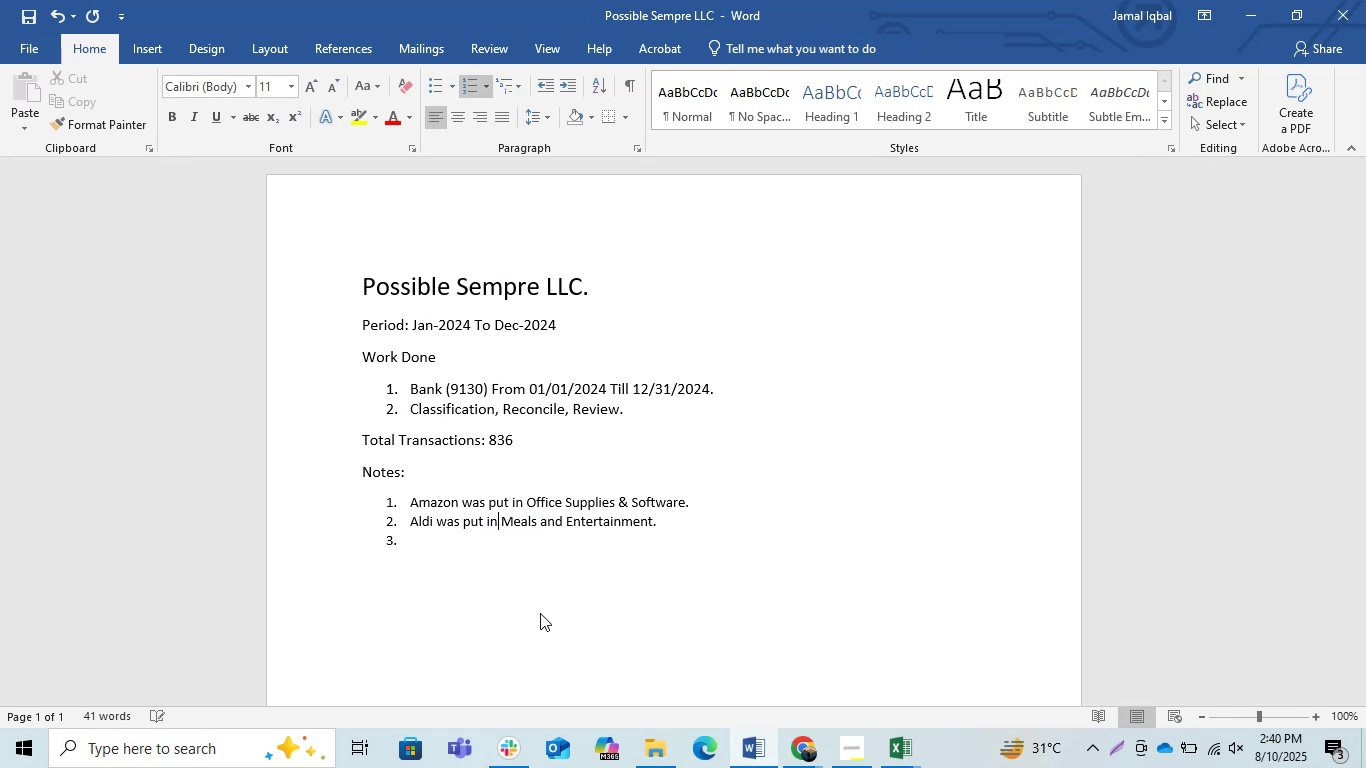 
key(ArrowDown)
 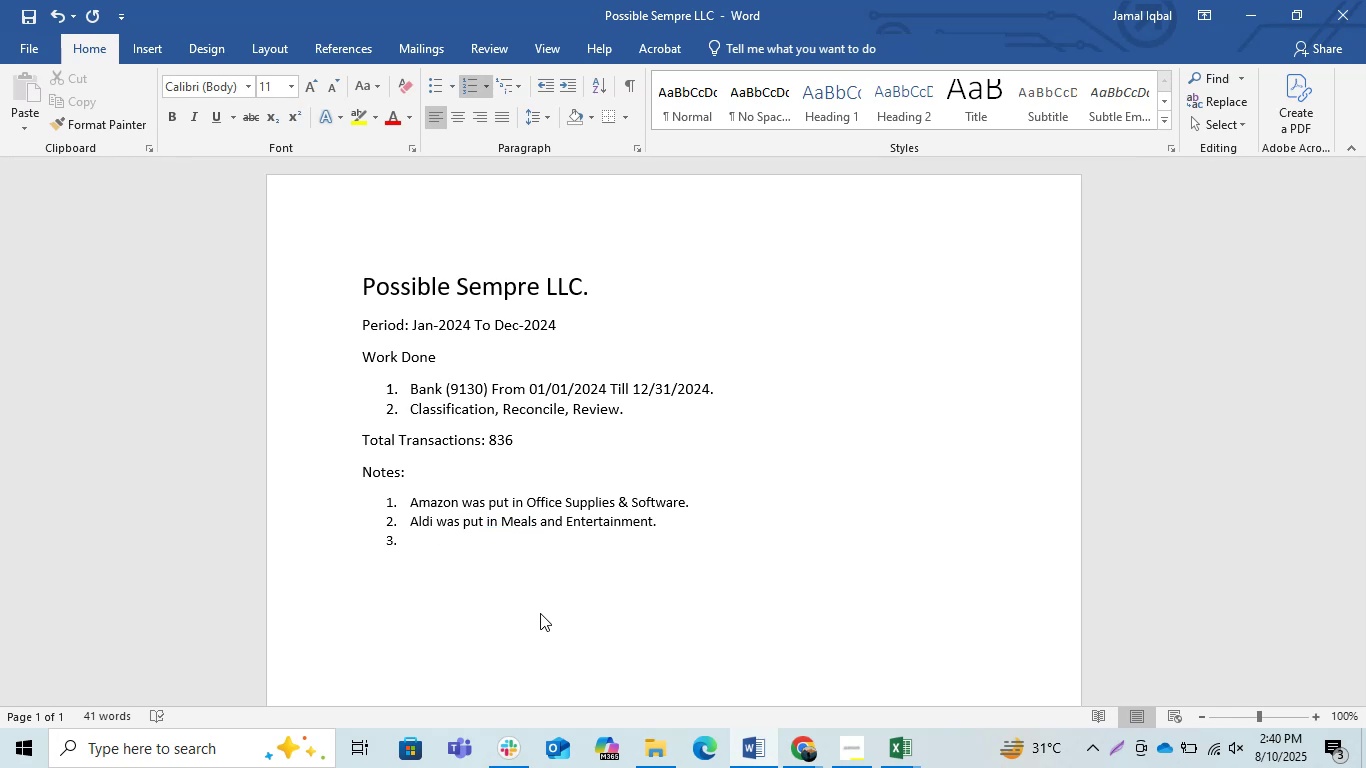 
wait(8.17)
 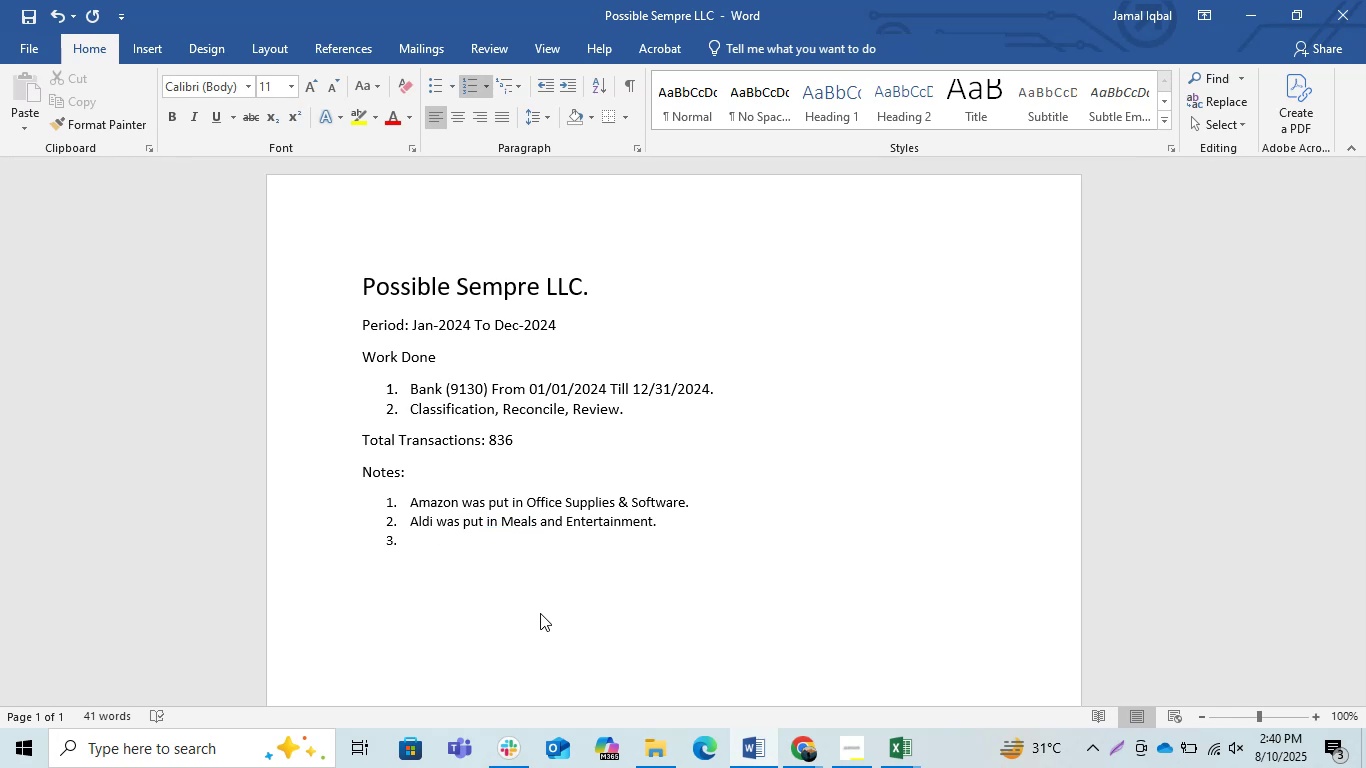 
left_click([1244, 21])
 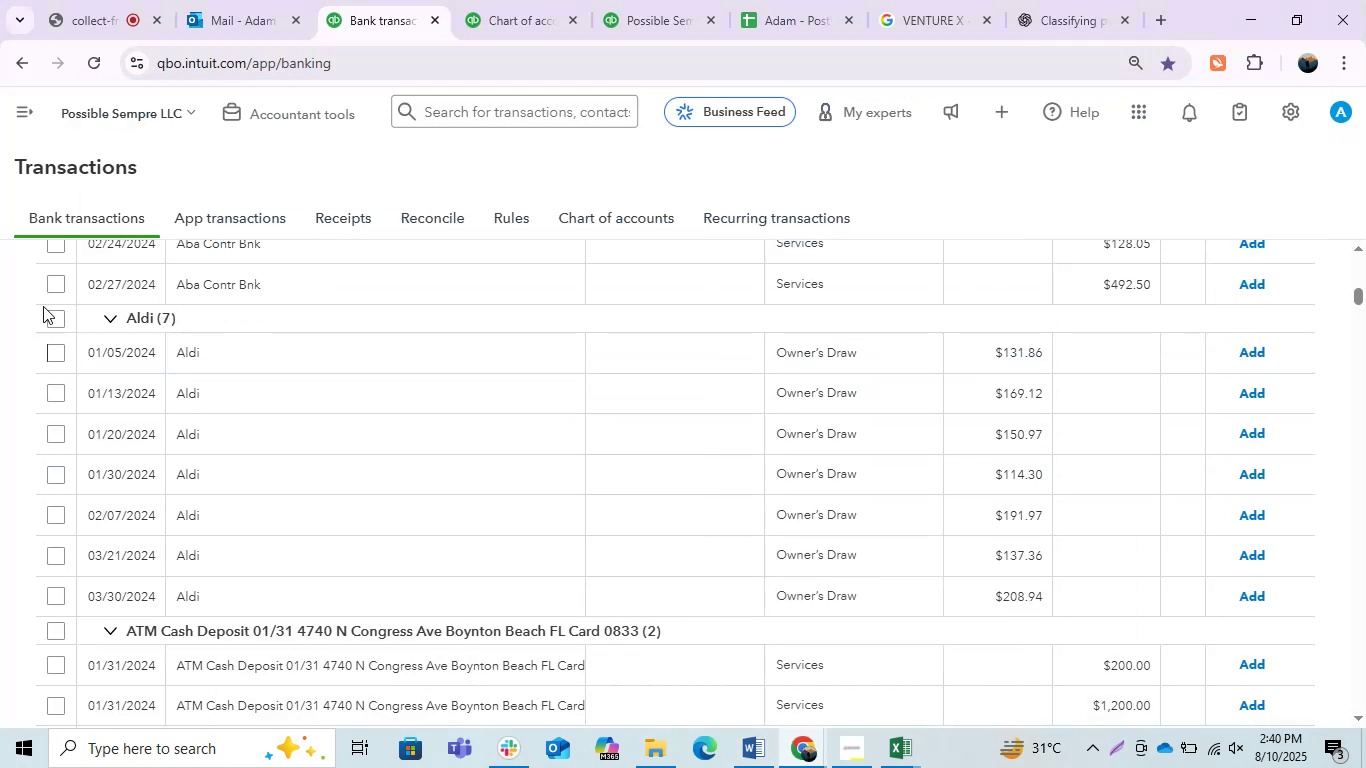 
mouse_move([364, 325])
 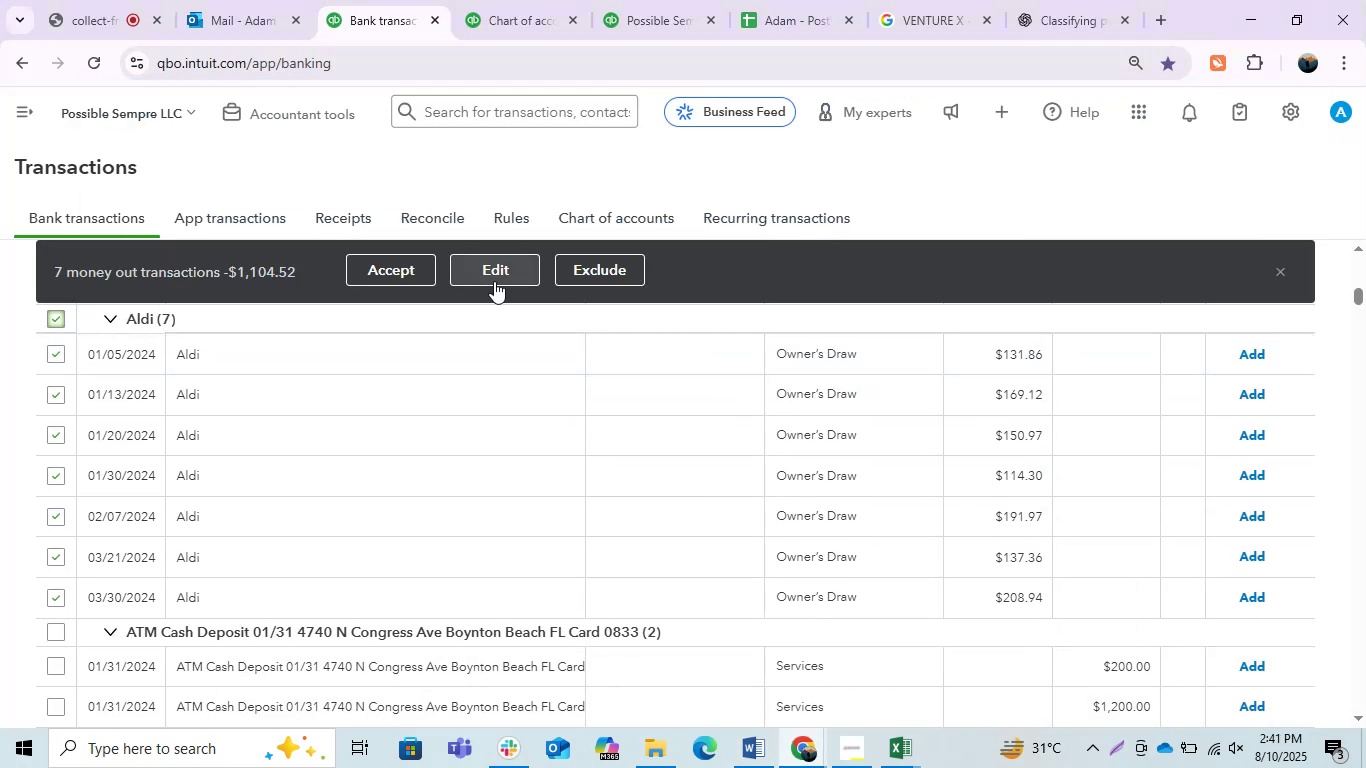 
left_click([494, 281])
 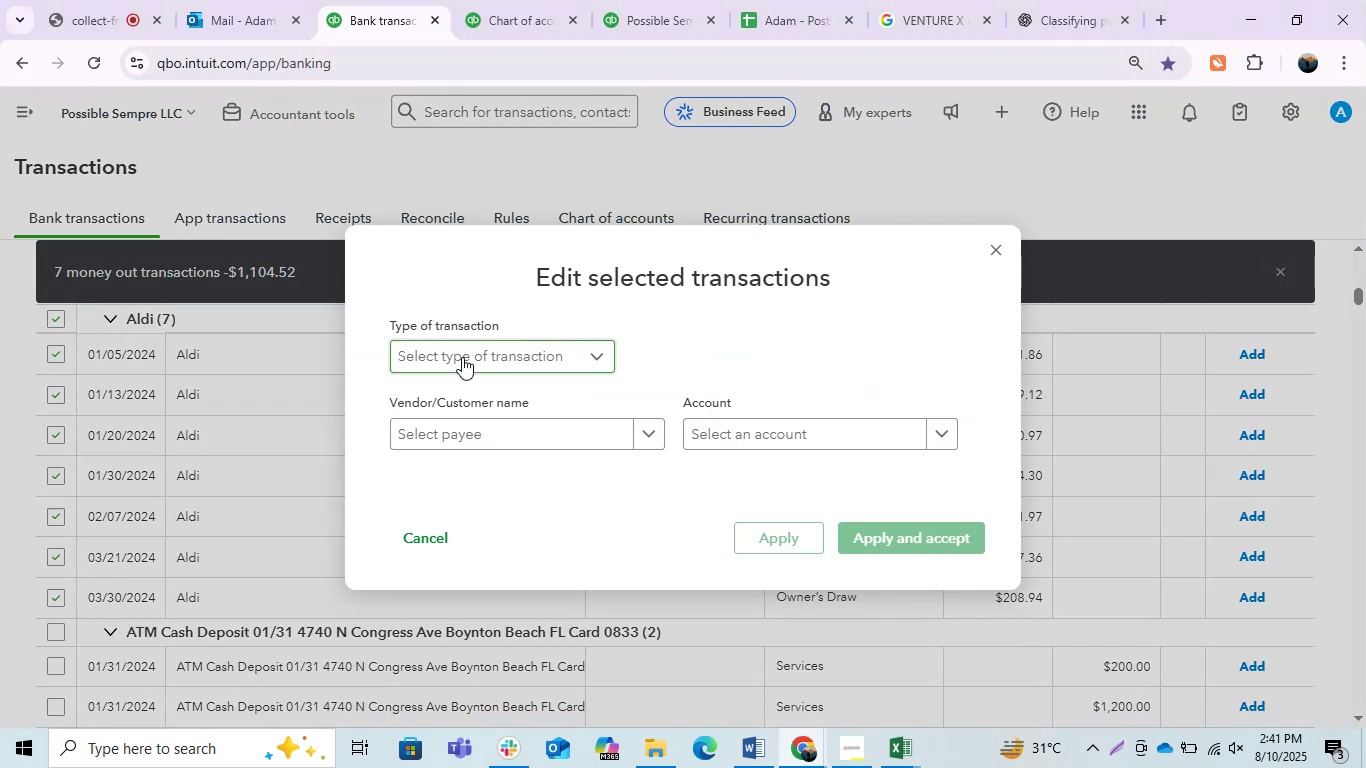 
double_click([489, 443])
 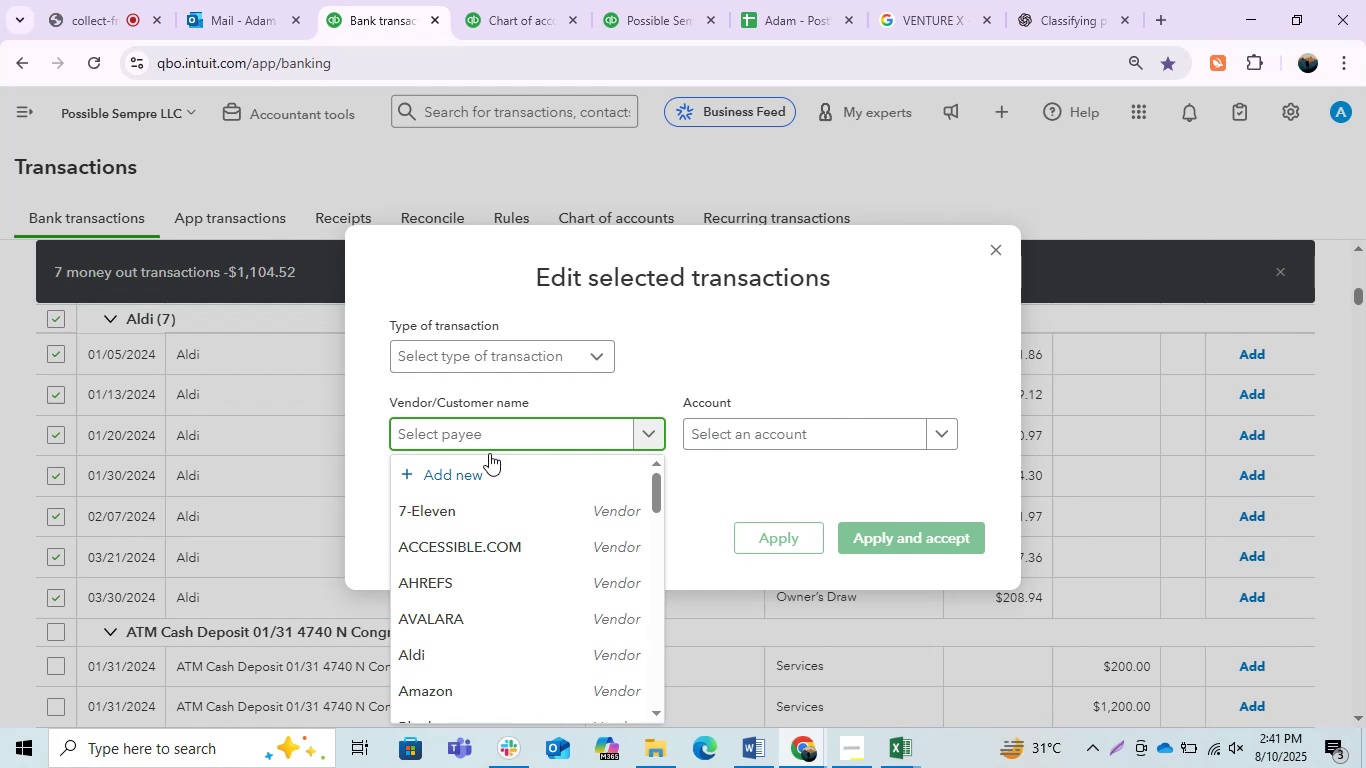 
left_click([484, 655])
 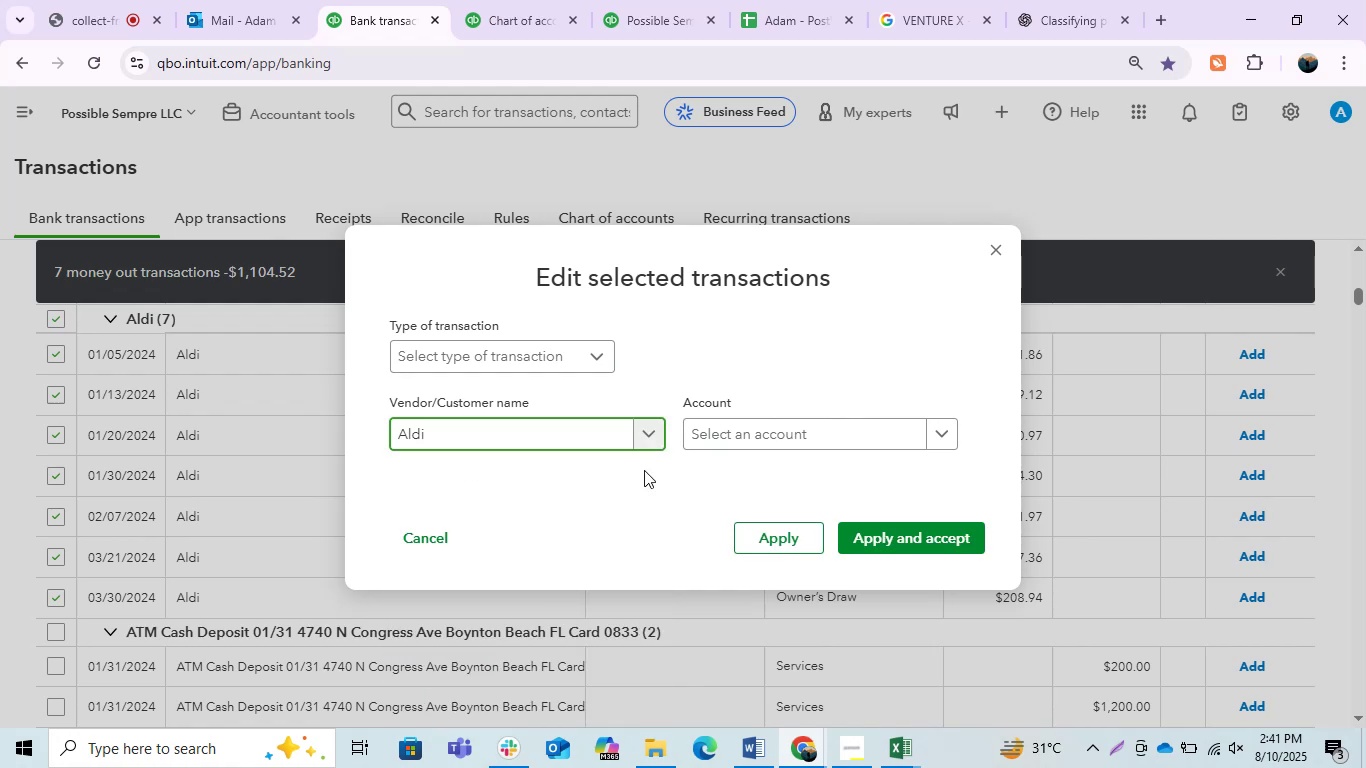 
left_click([732, 440])
 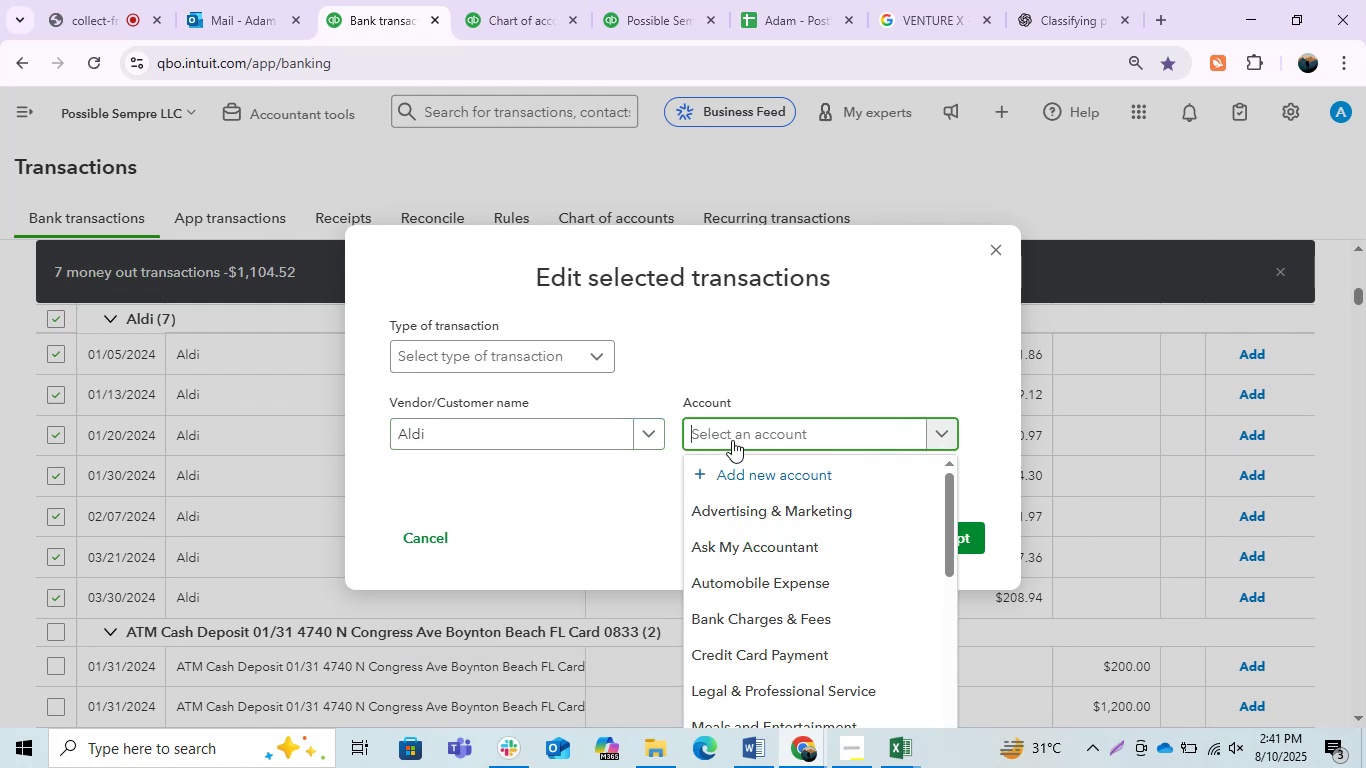 
wait(5.73)
 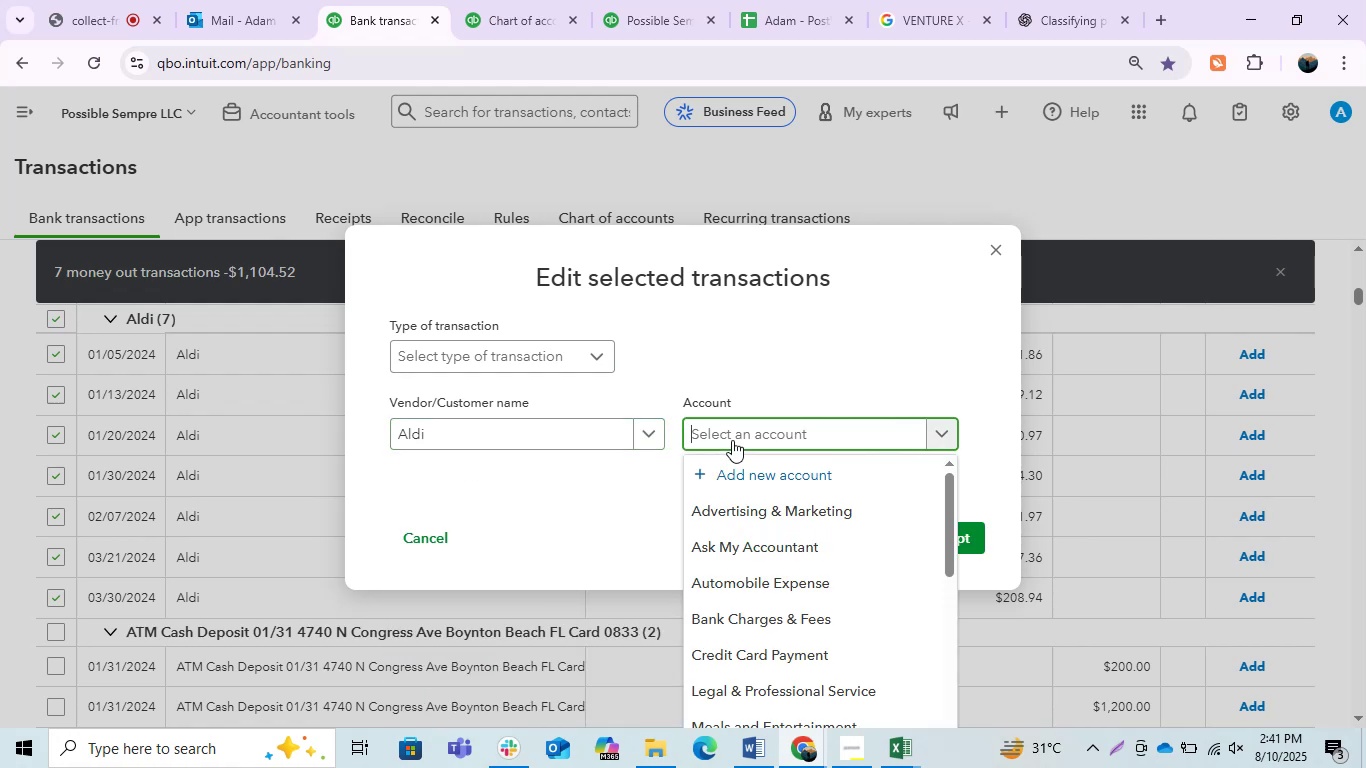 
left_click_drag(start_coordinate=[952, 536], to_coordinate=[952, 565])
 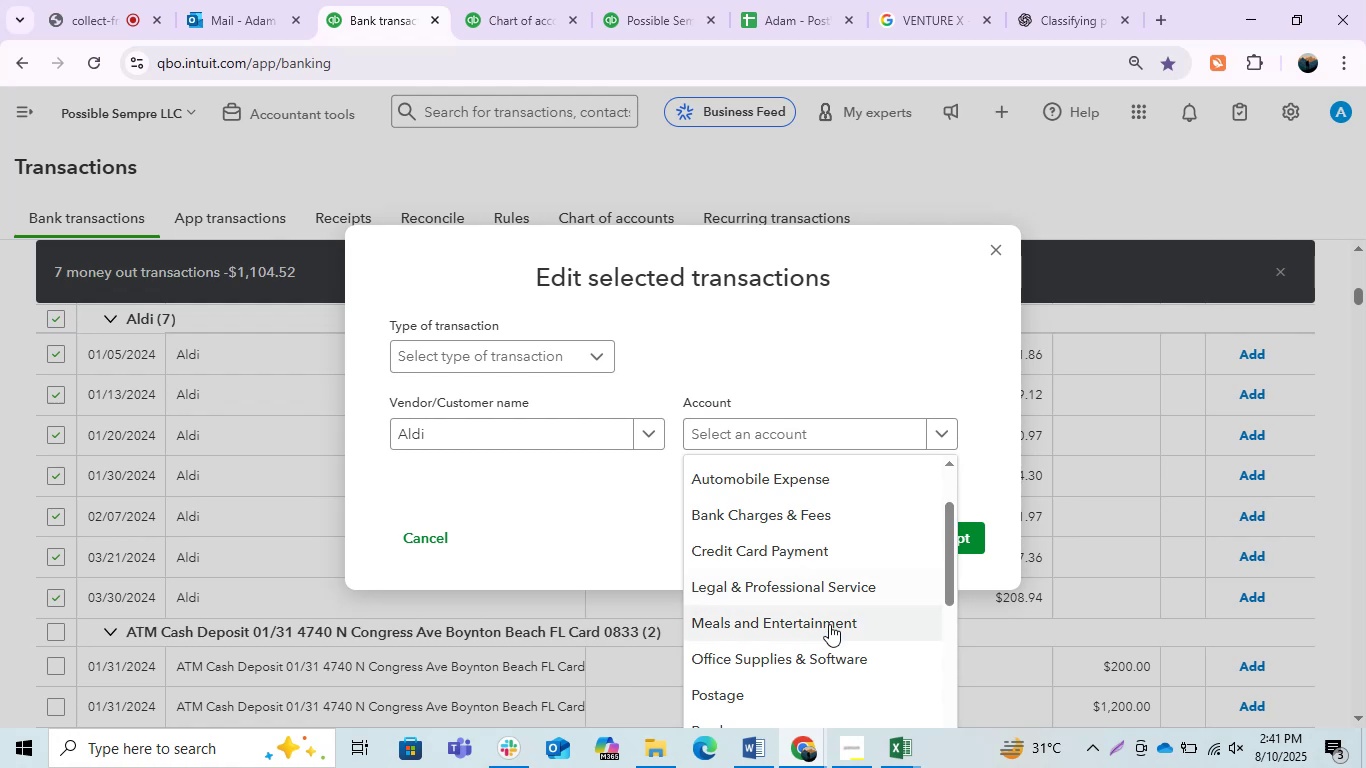 
left_click([828, 624])
 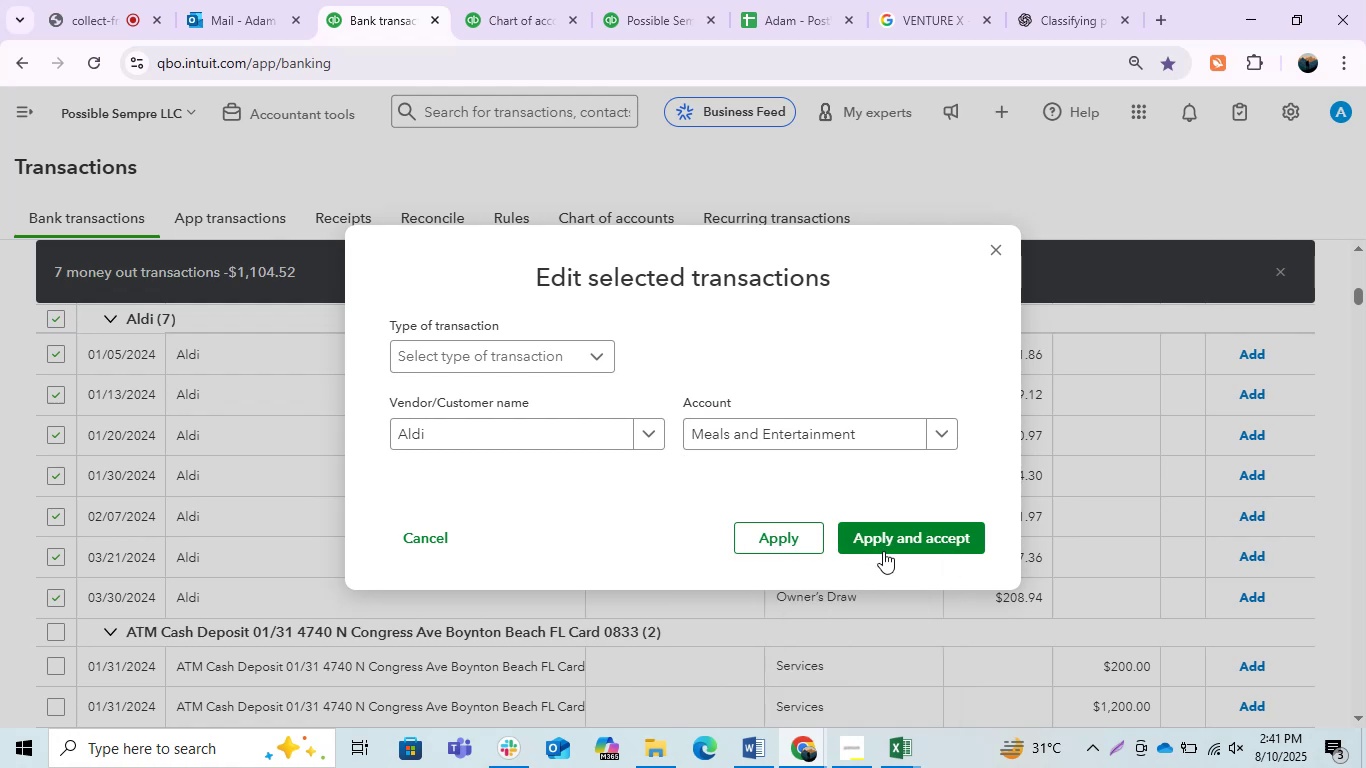 
left_click([767, 544])
 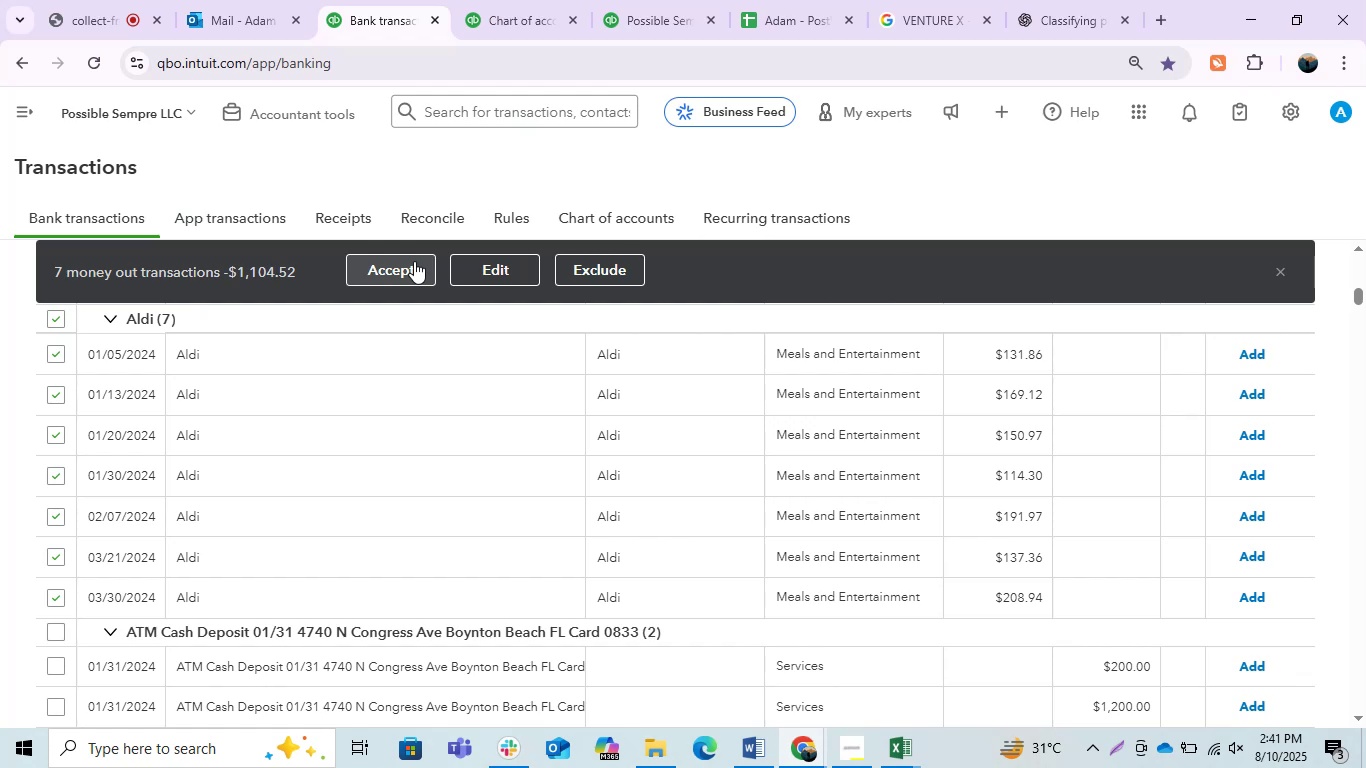 
wait(36.37)
 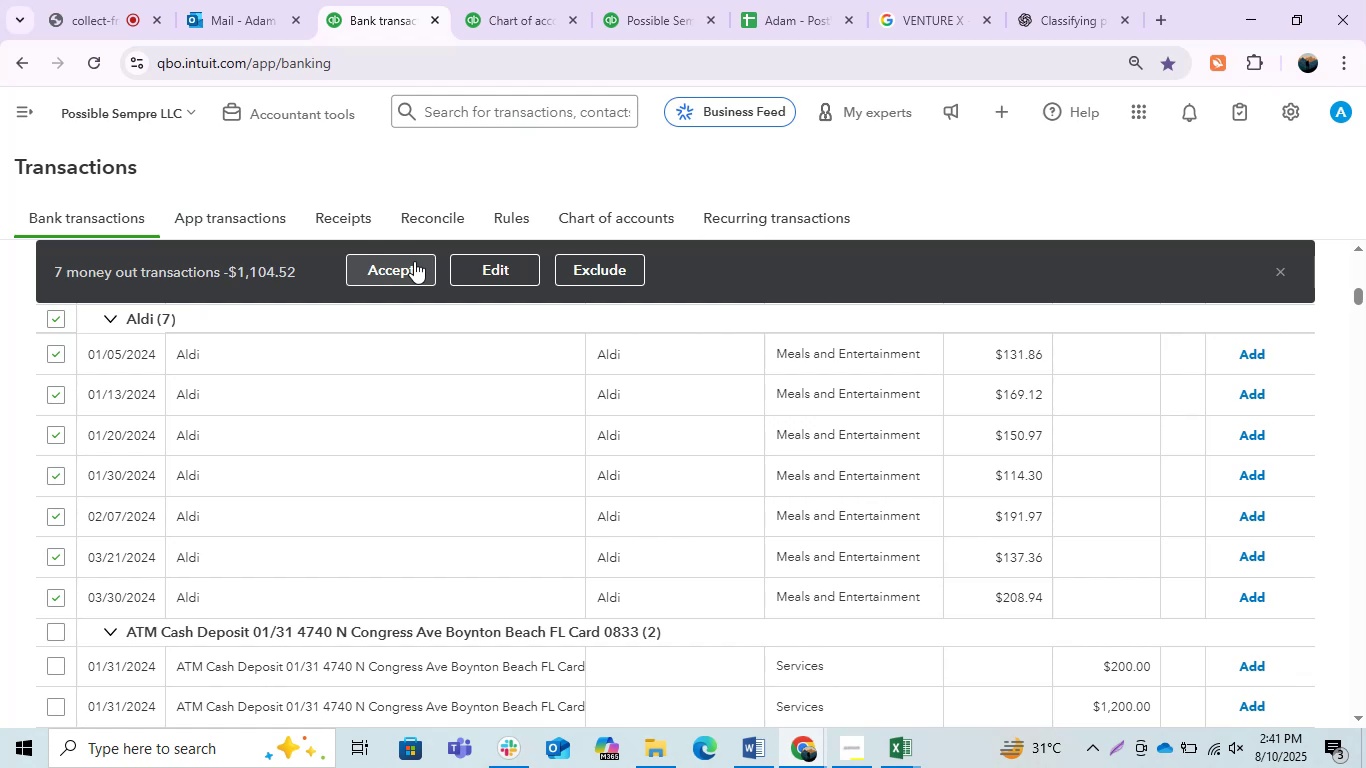 
left_click([414, 261])
 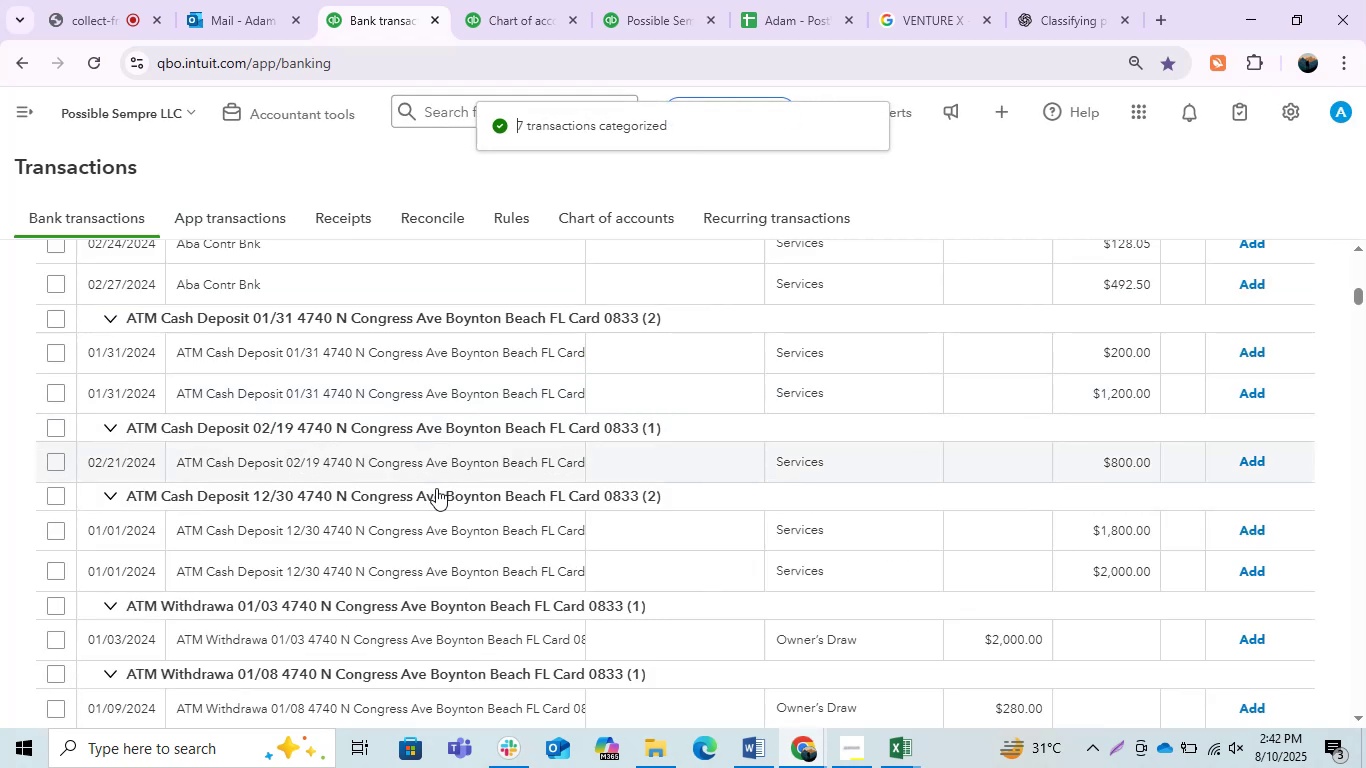 
wait(12.14)
 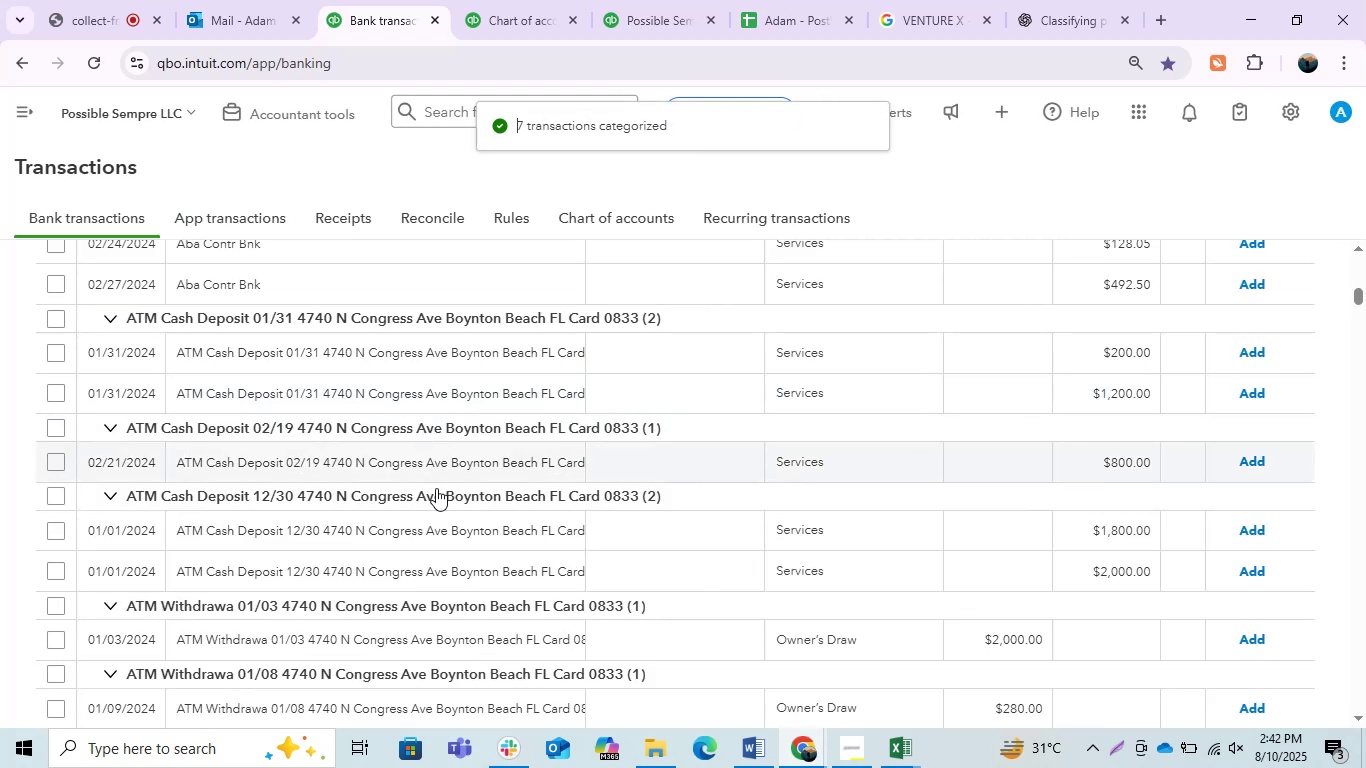 
scroll: coordinate [550, 565], scroll_direction: down, amount: 3.0
 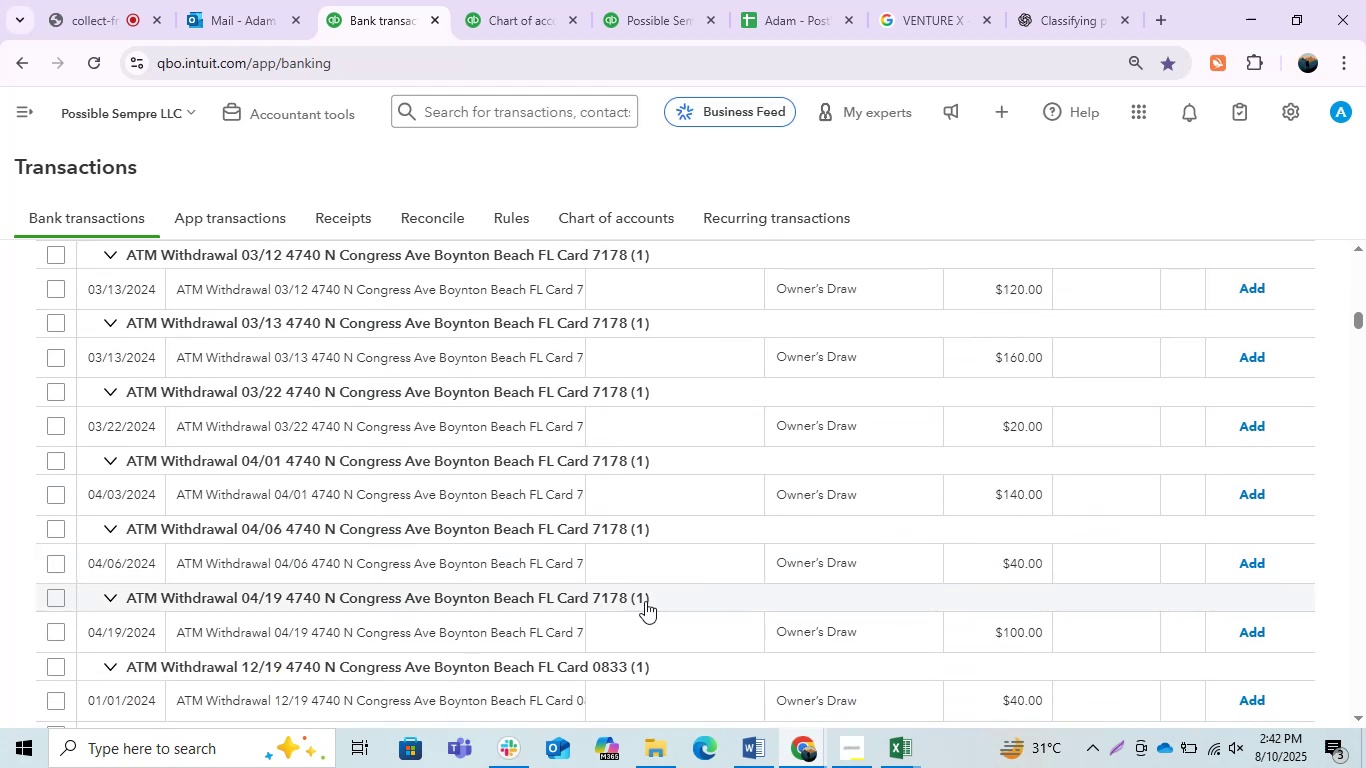 
wait(7.43)
 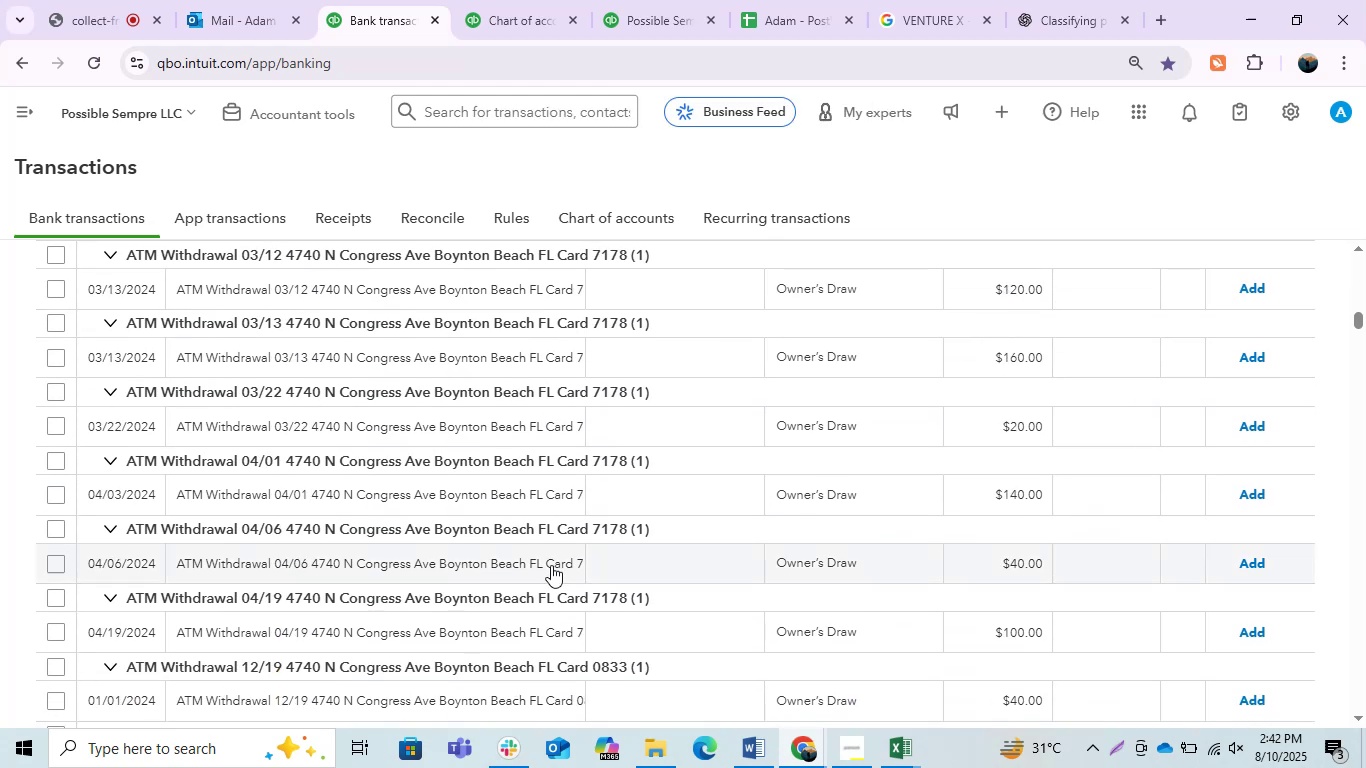 
scroll: coordinate [645, 601], scroll_direction: down, amount: 1.0
 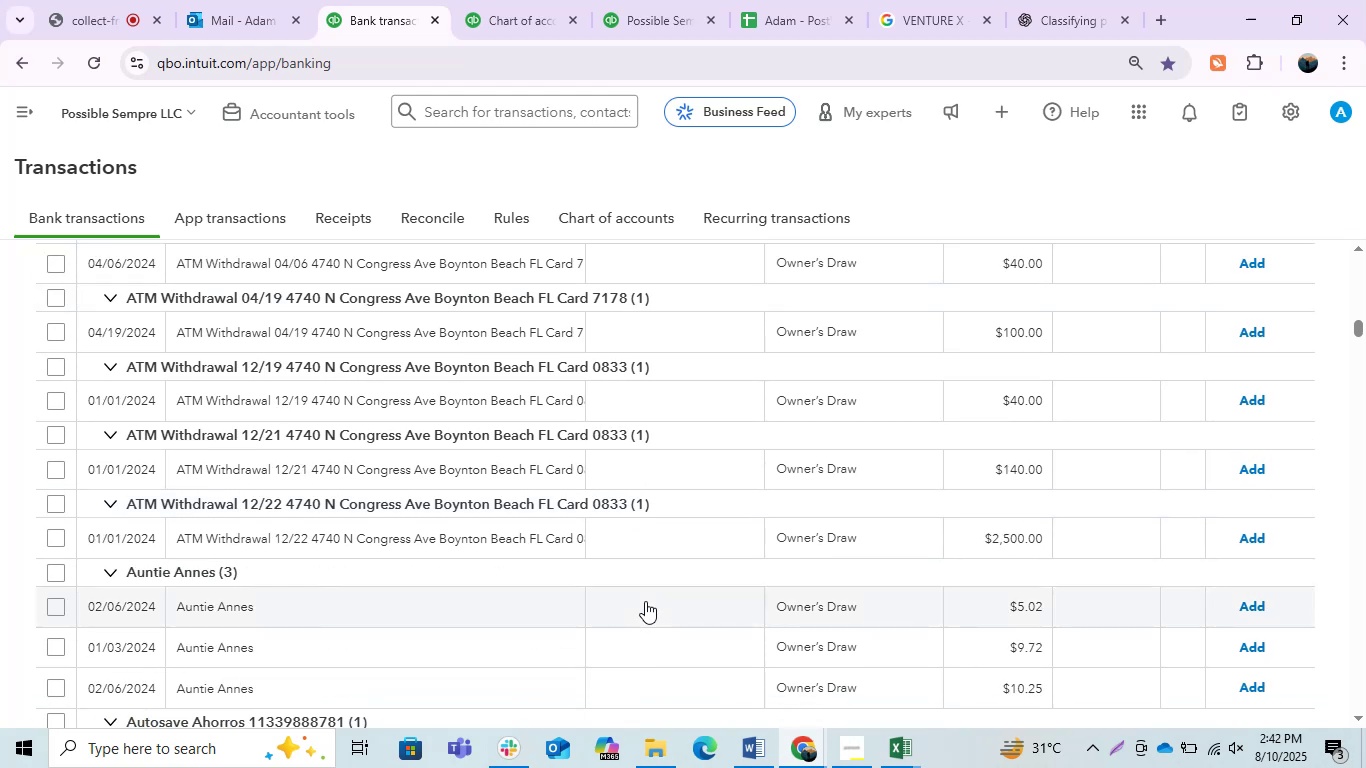 
scroll: coordinate [645, 601], scroll_direction: up, amount: 2.0
 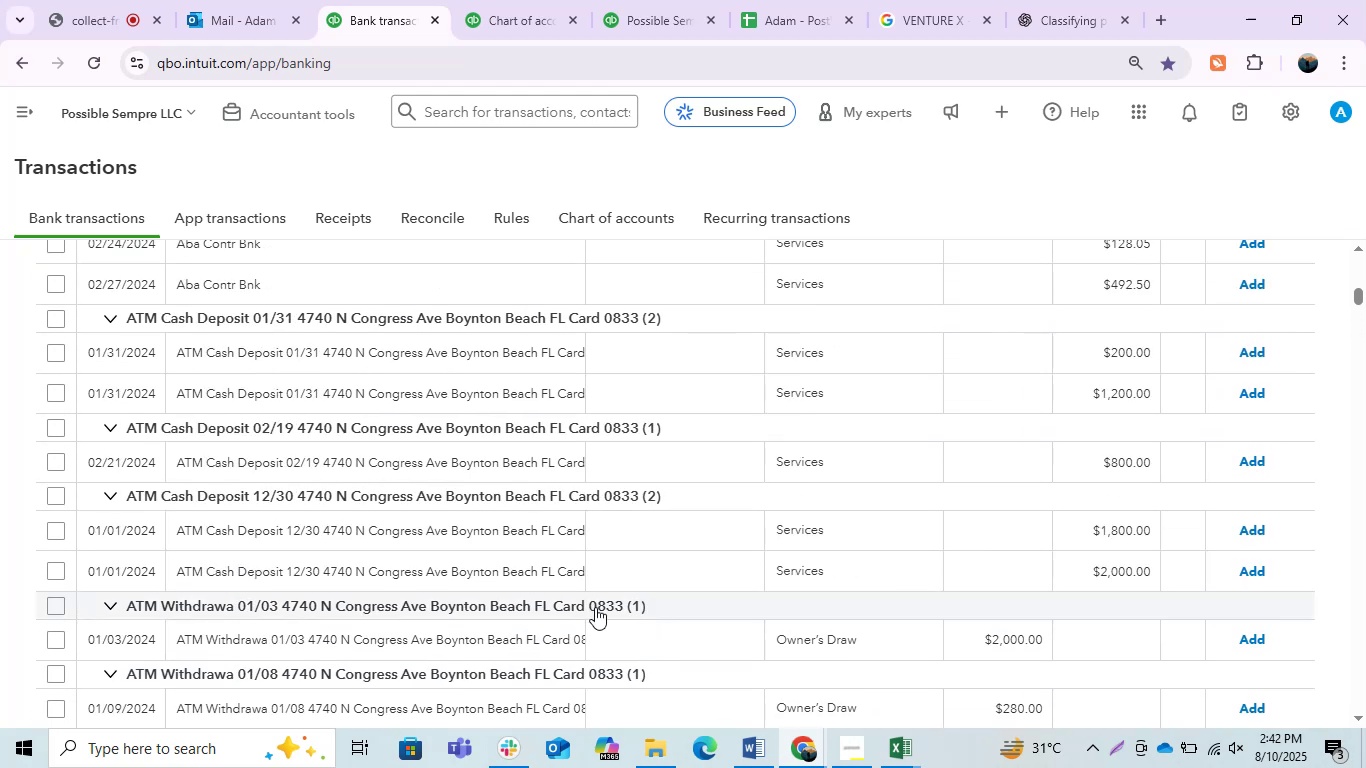 
scroll: coordinate [595, 607], scroll_direction: down, amount: 1.0
 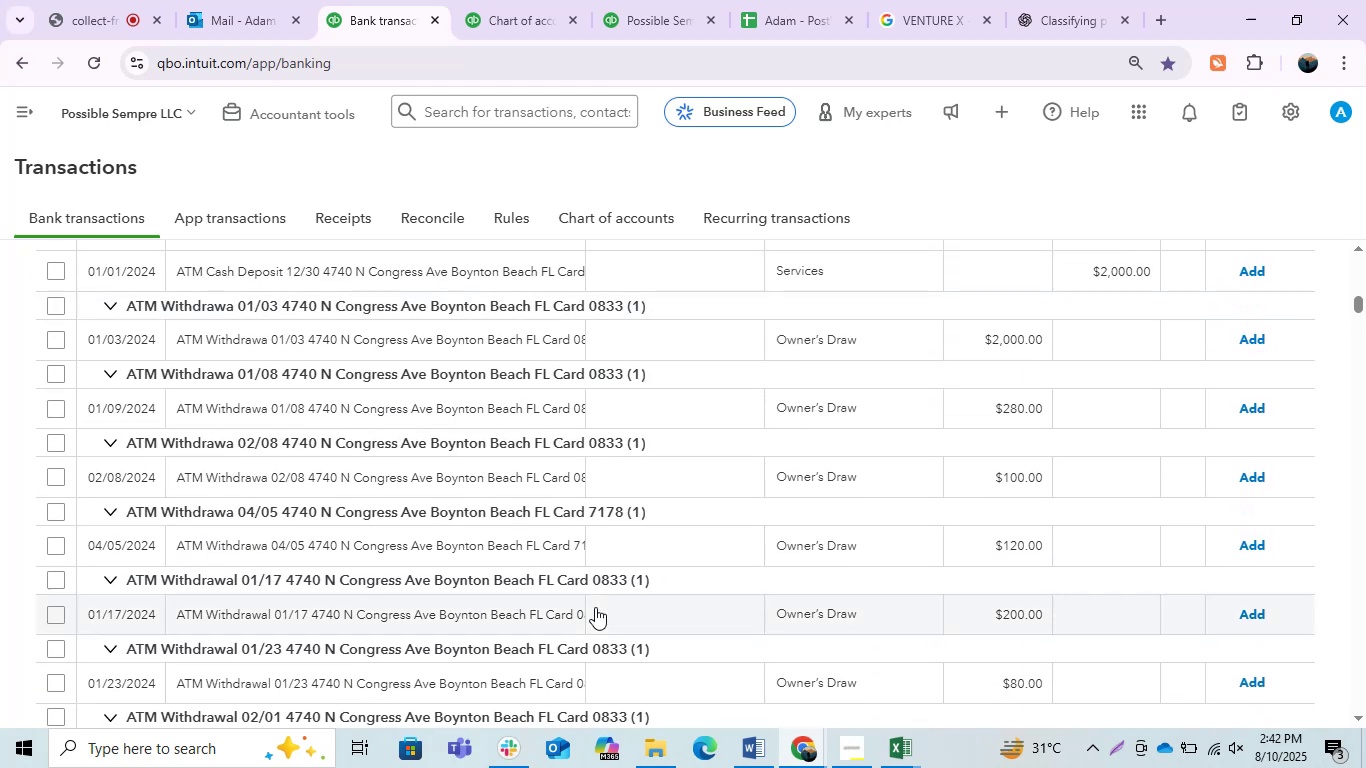 
scroll: coordinate [595, 607], scroll_direction: up, amount: 1.0
 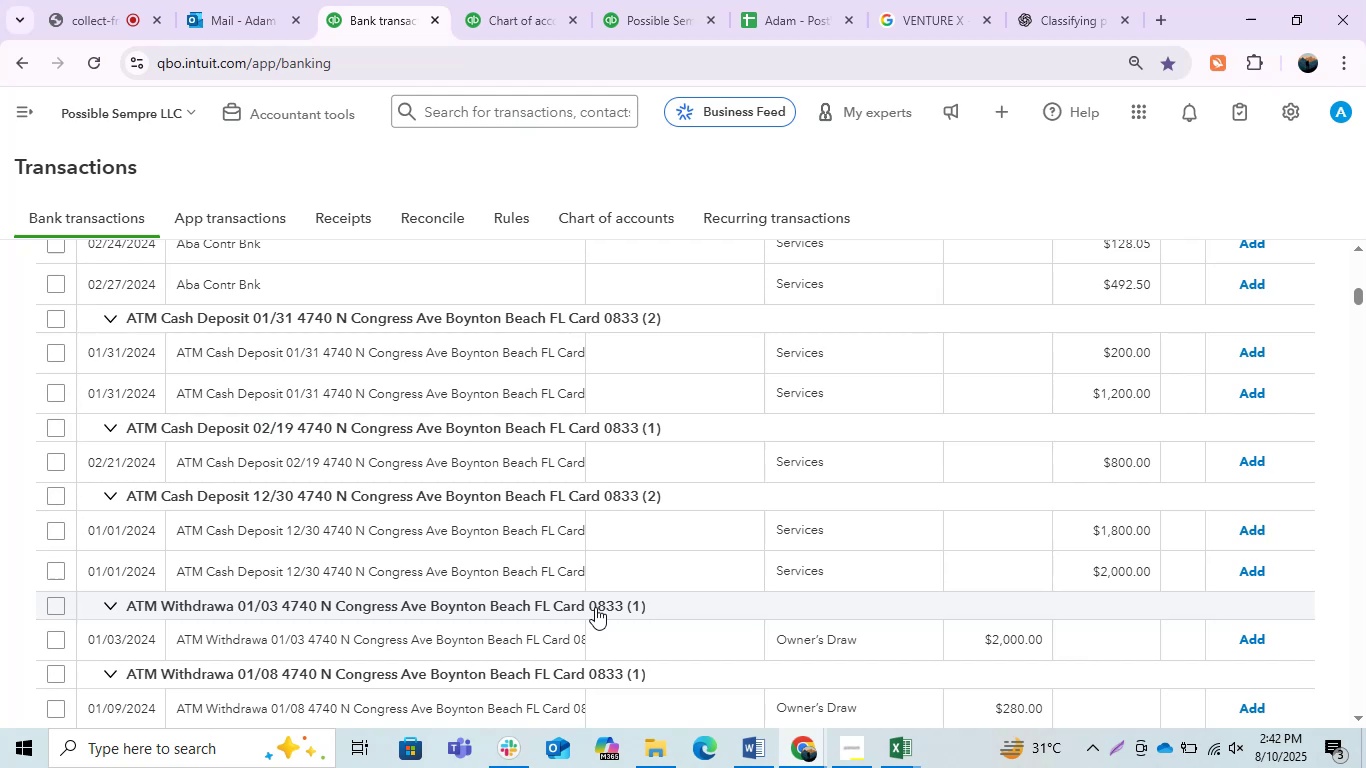 
wait(16.01)
 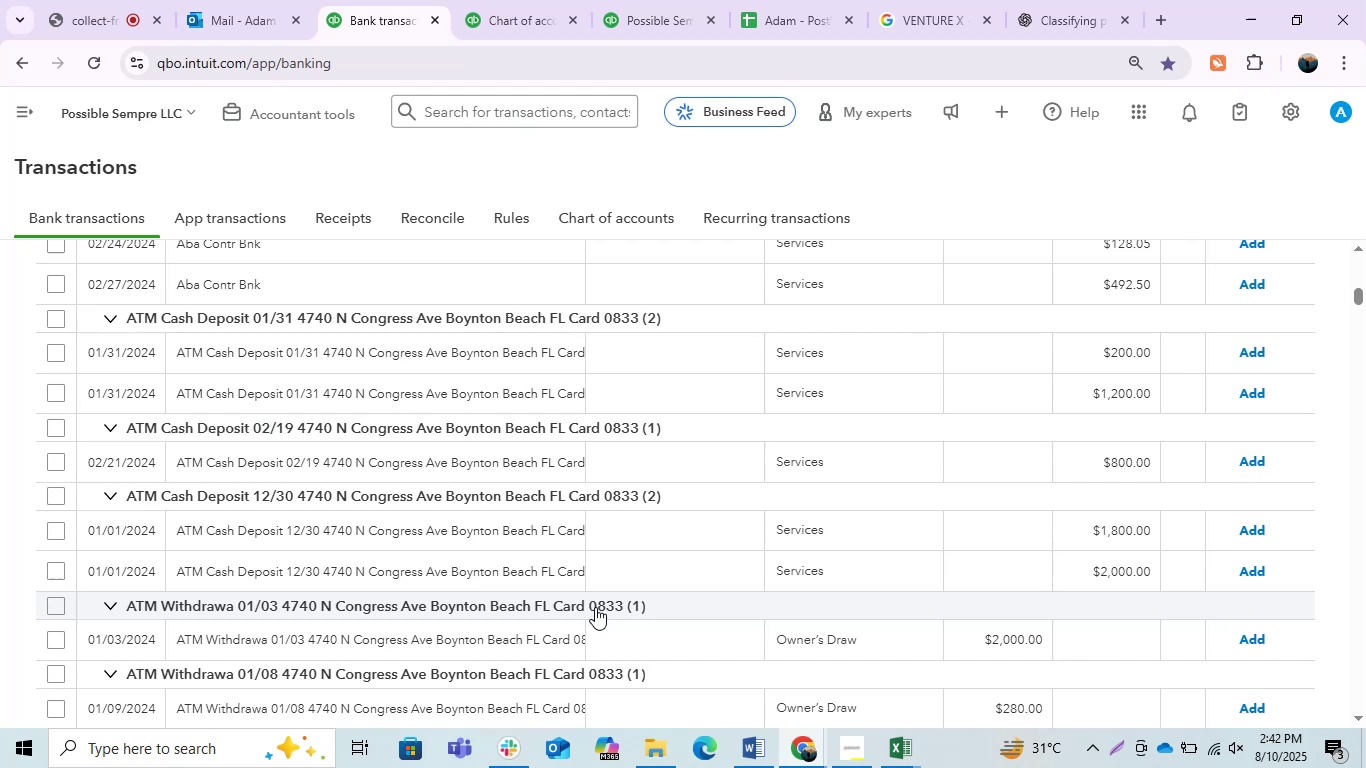 
scroll: coordinate [595, 607], scroll_direction: down, amount: 1.0
 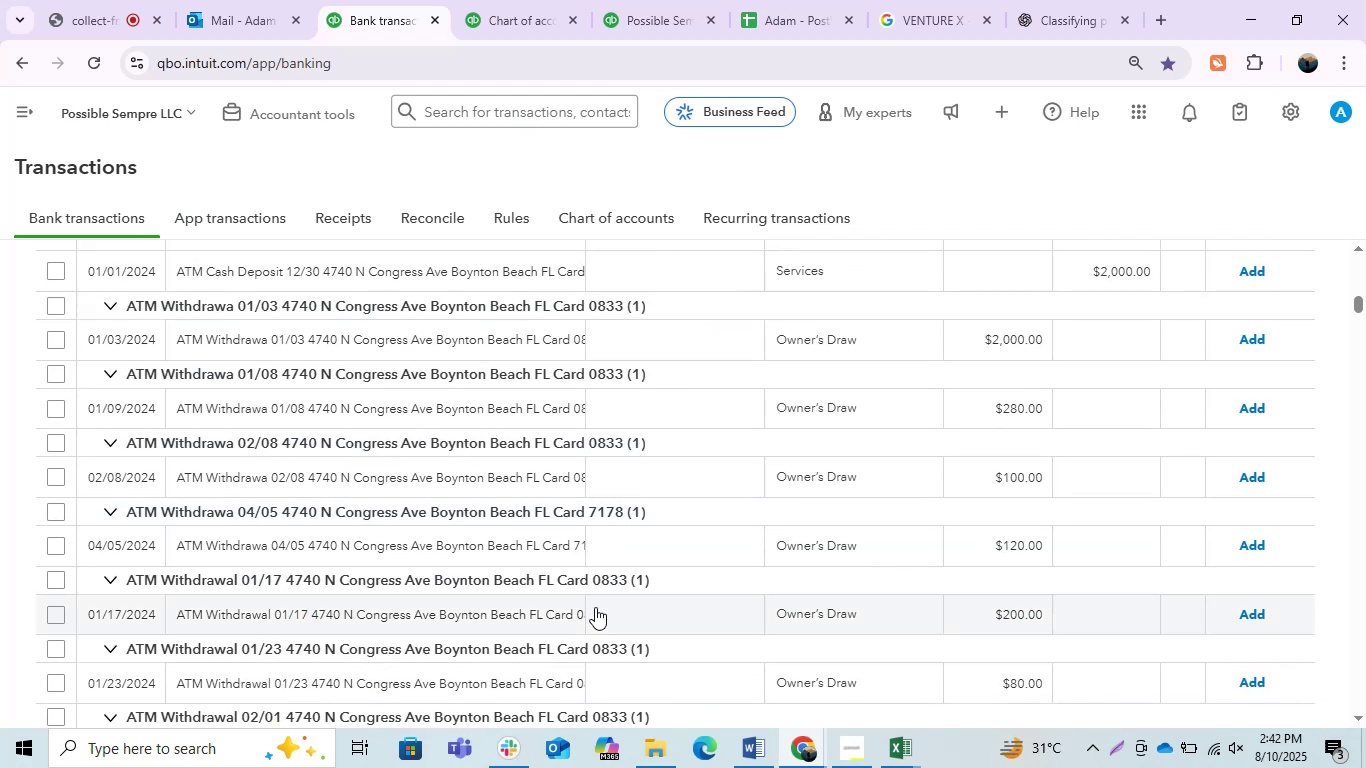 
scroll: coordinate [595, 607], scroll_direction: up, amount: 2.0
 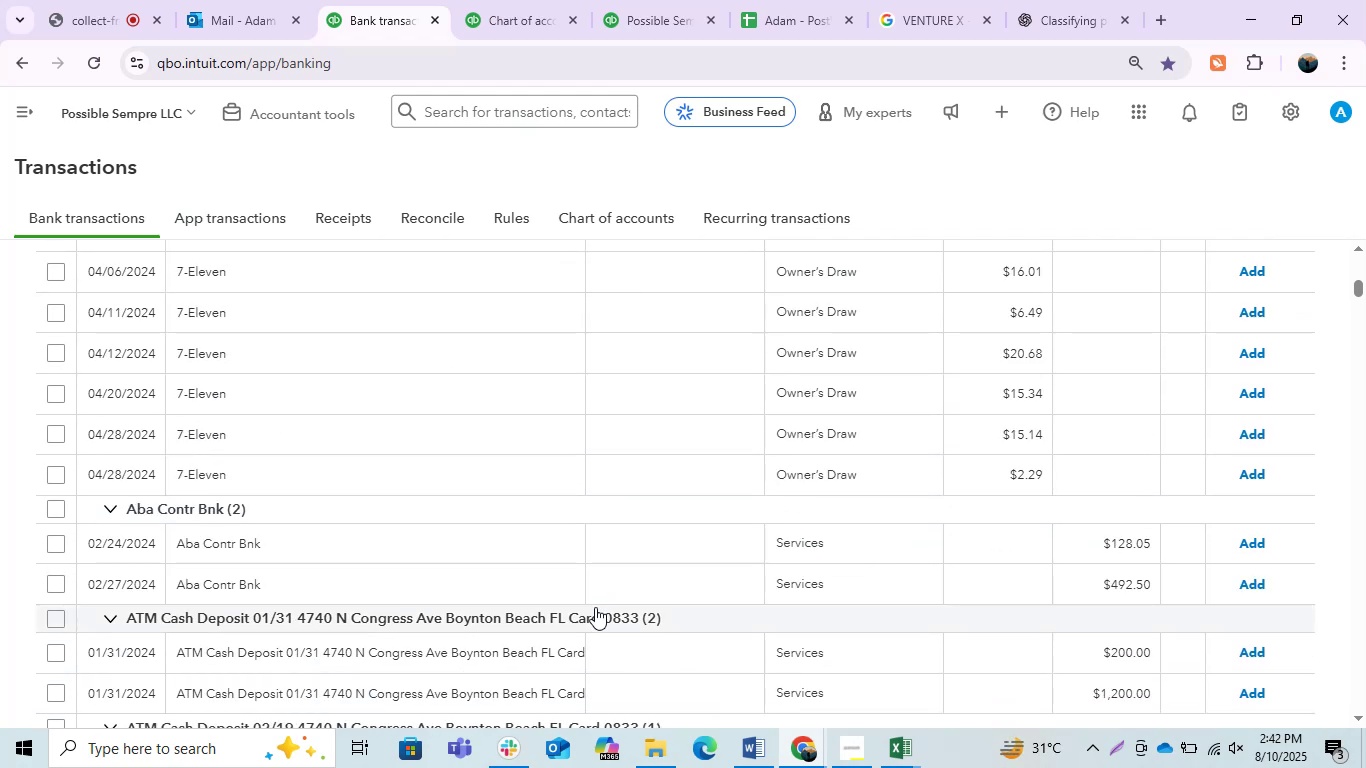 
scroll: coordinate [595, 607], scroll_direction: down, amount: 9.0
 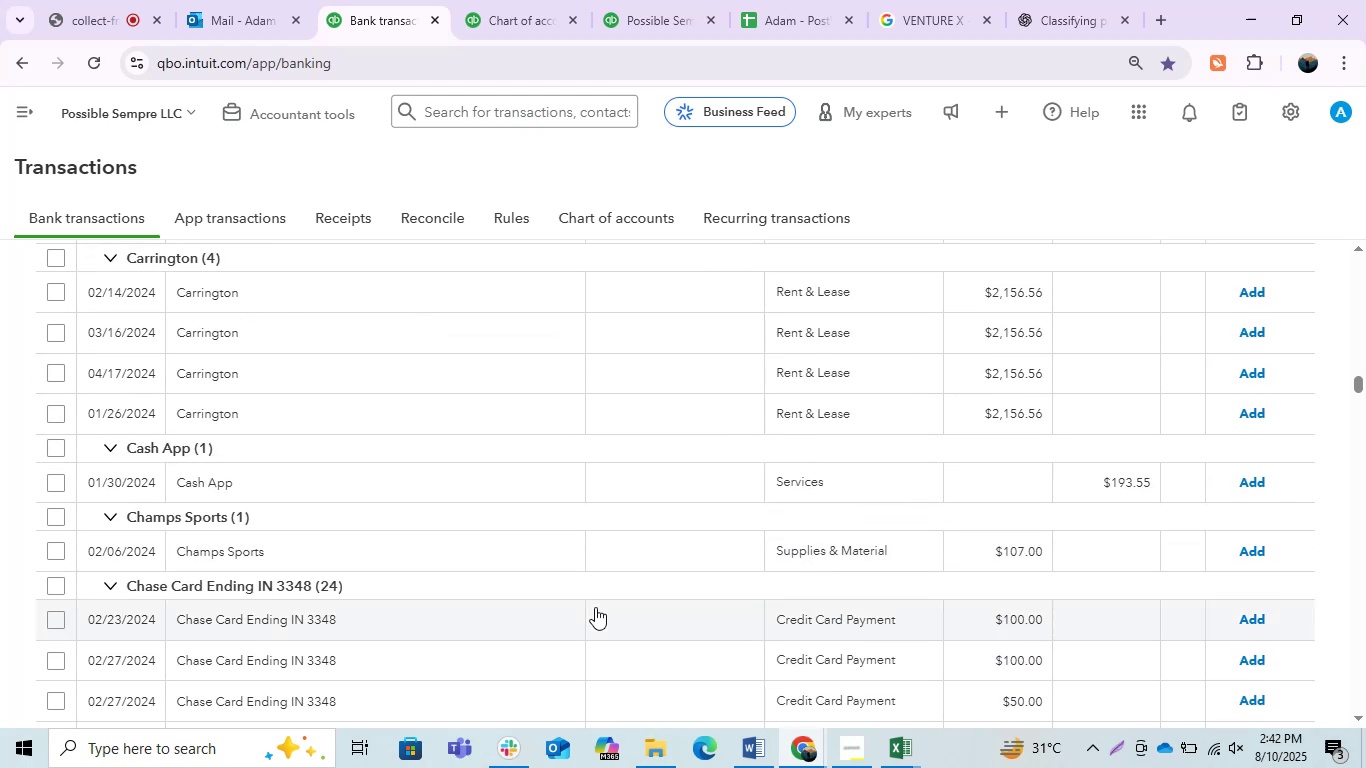 
scroll: coordinate [595, 607], scroll_direction: down, amount: 3.0
 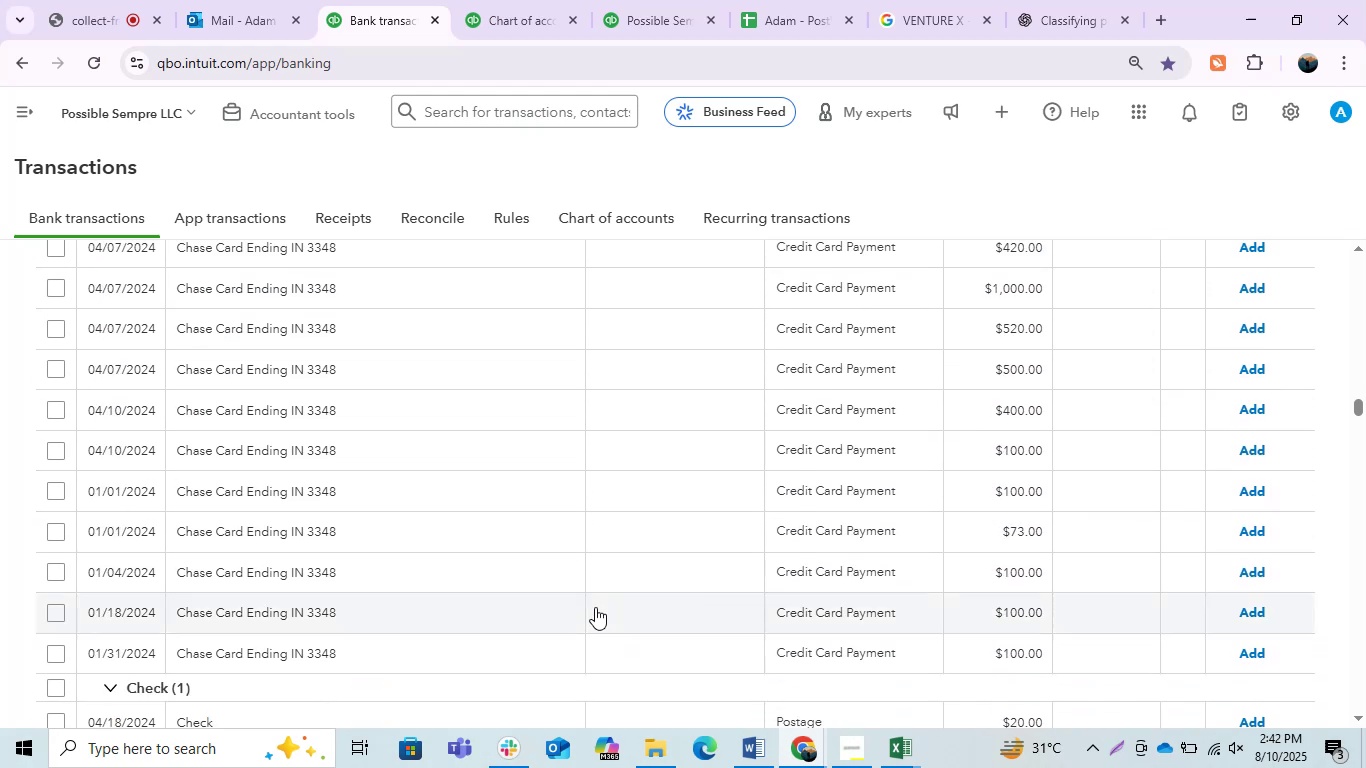 
scroll: coordinate [582, 584], scroll_direction: up, amount: 4.0
 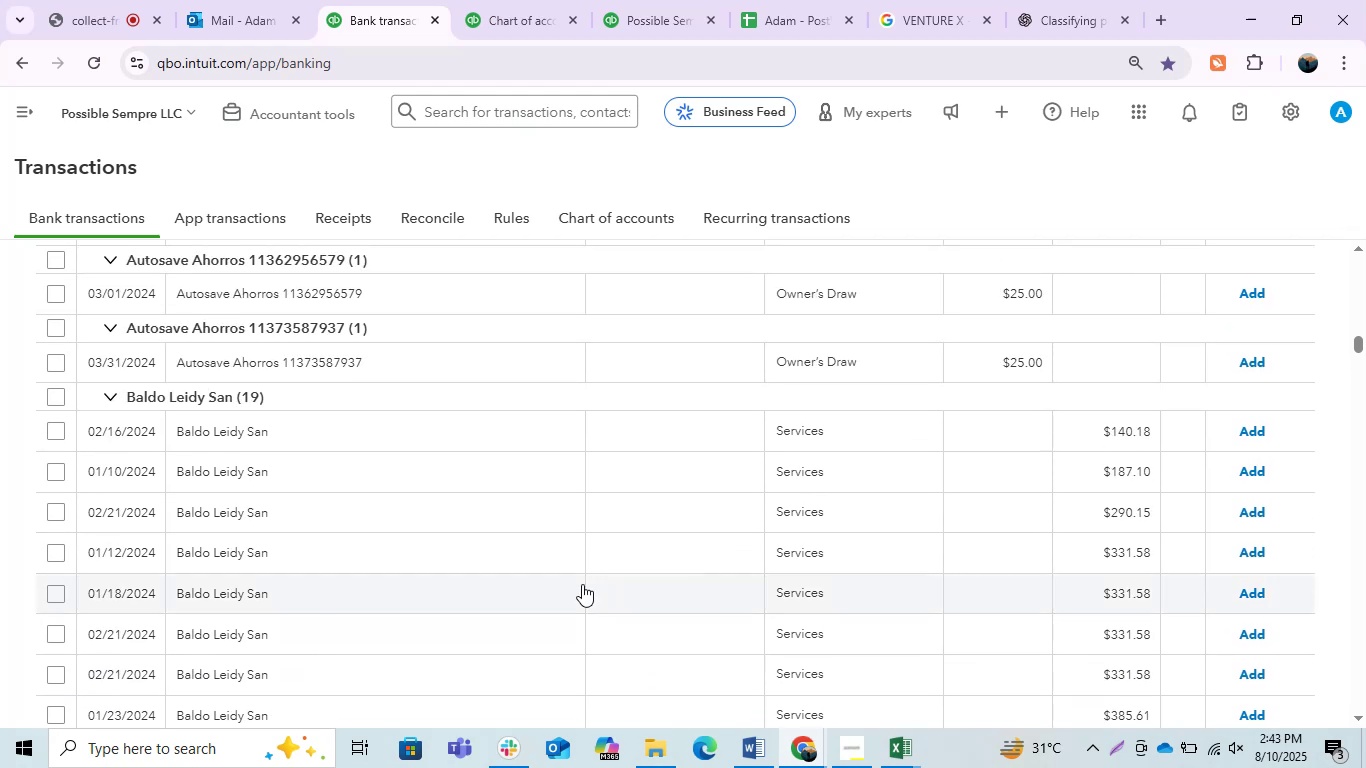 
wait(9.32)
 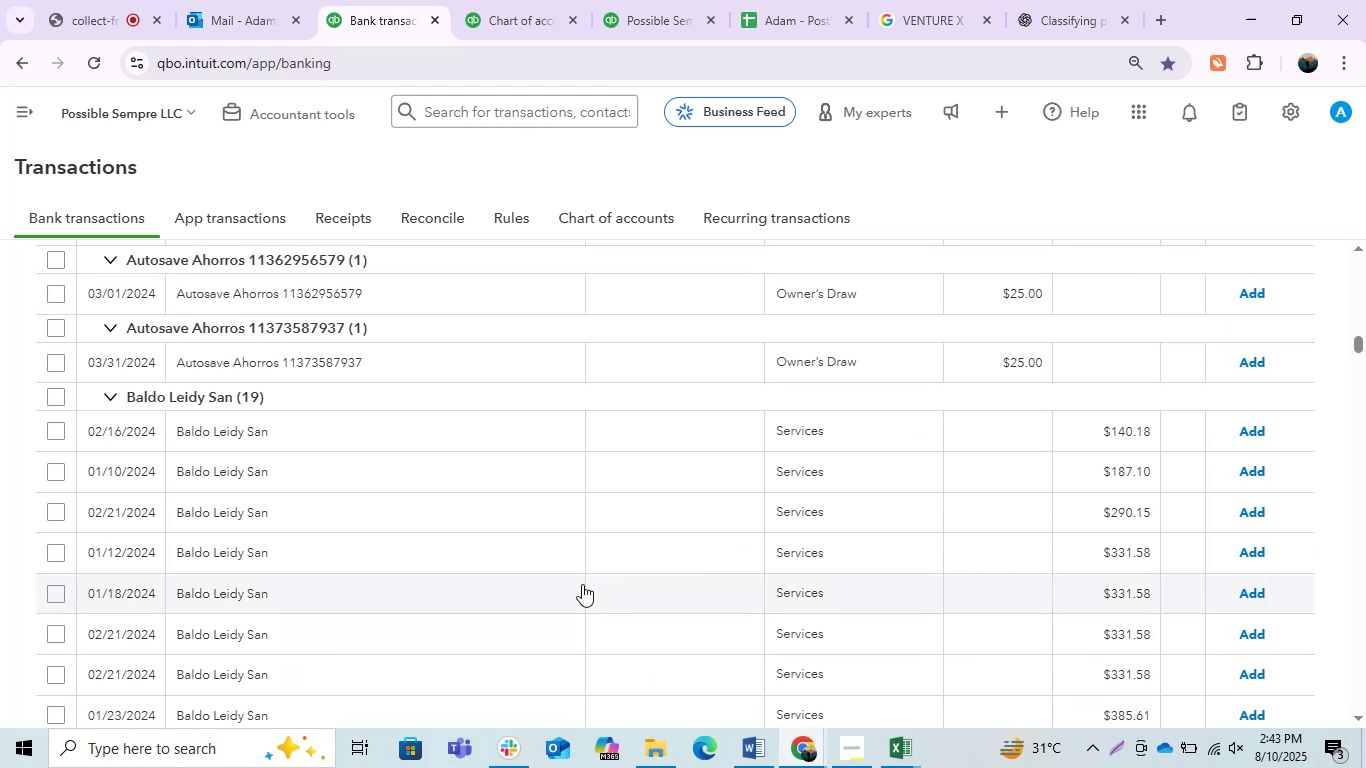 
scroll: coordinate [513, 500], scroll_direction: up, amount: 4.0
 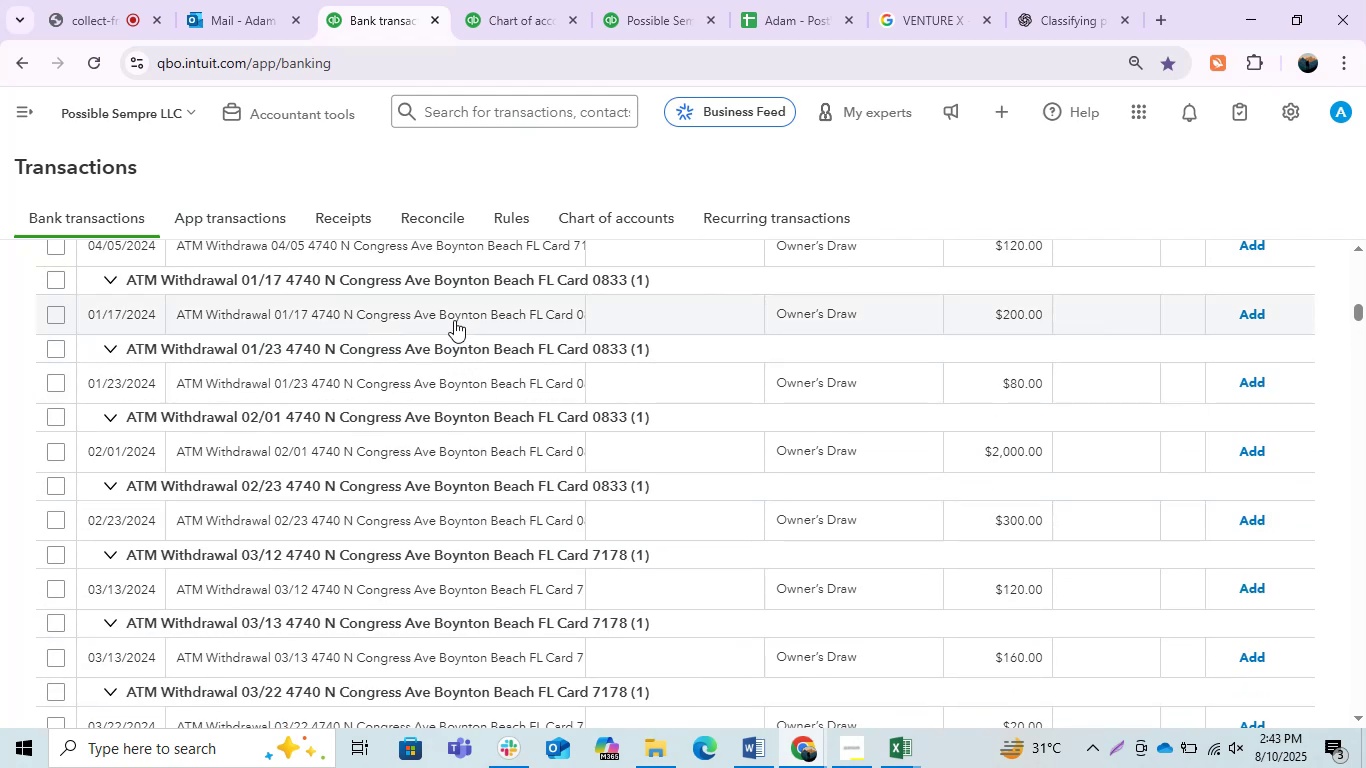 
left_click([450, 316])
 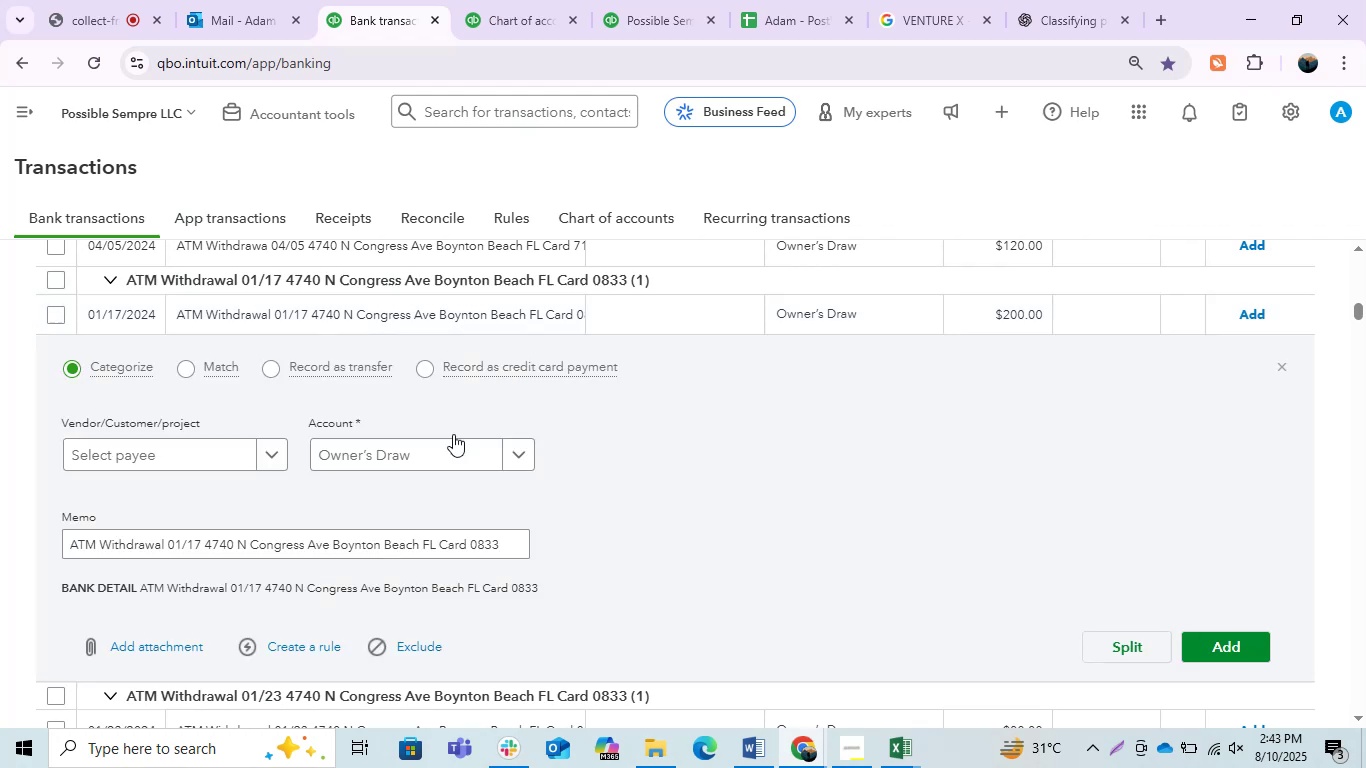 
double_click([452, 539])
 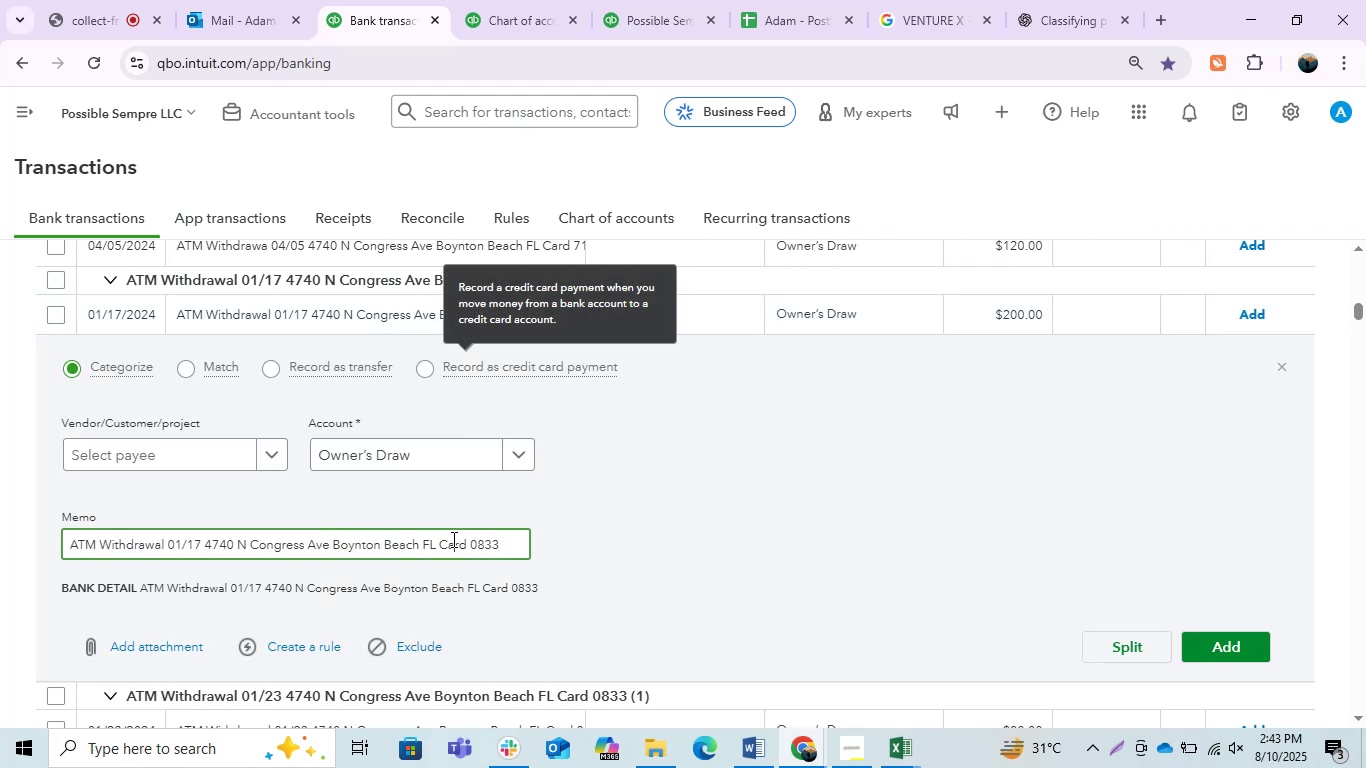 
triple_click([452, 539])
 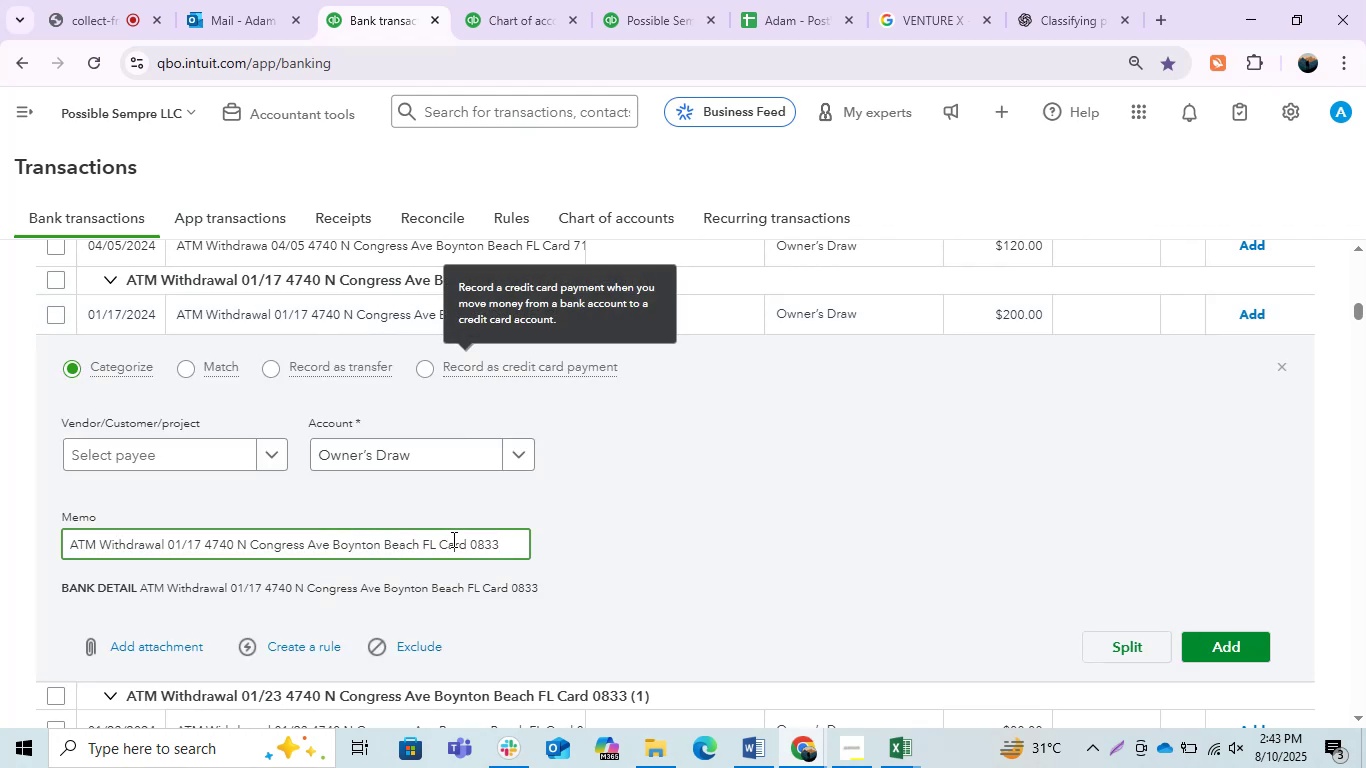 
triple_click([452, 539])
 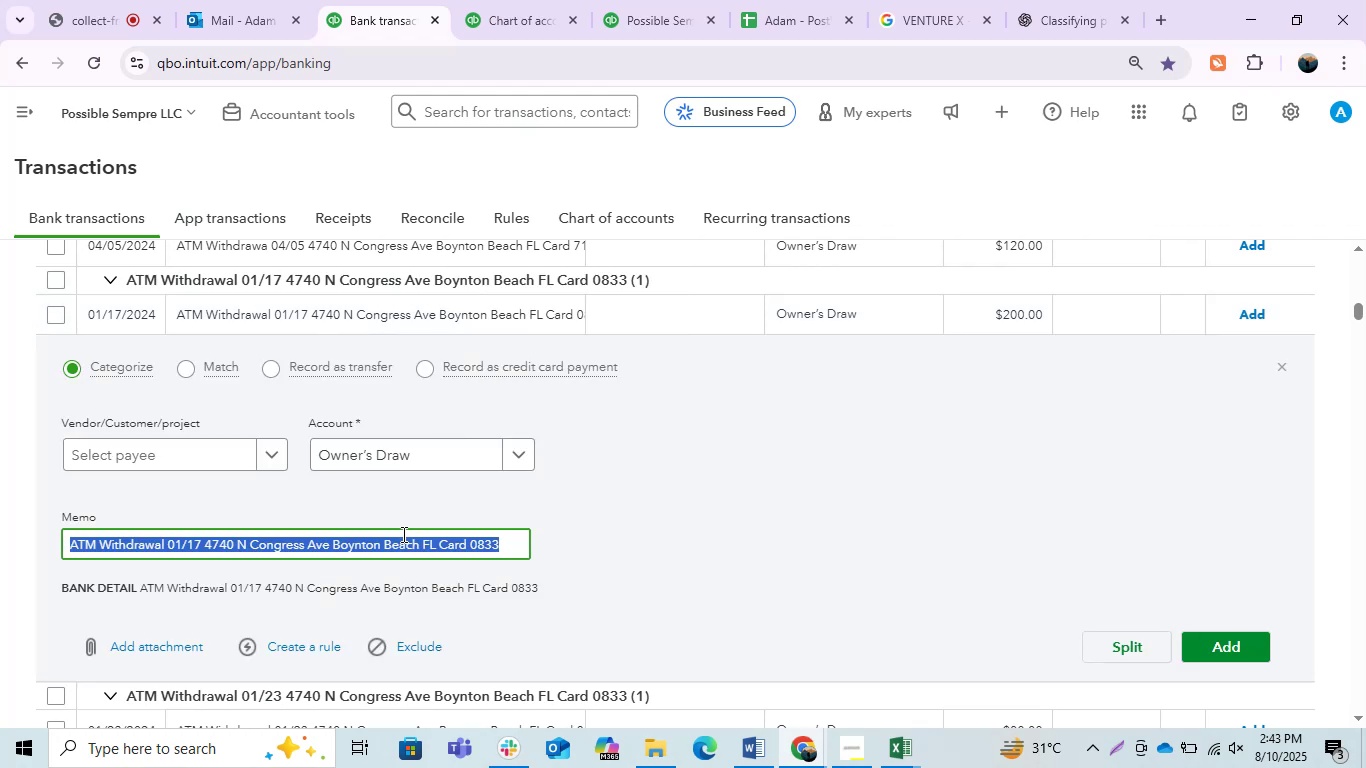 
triple_click([402, 534])
 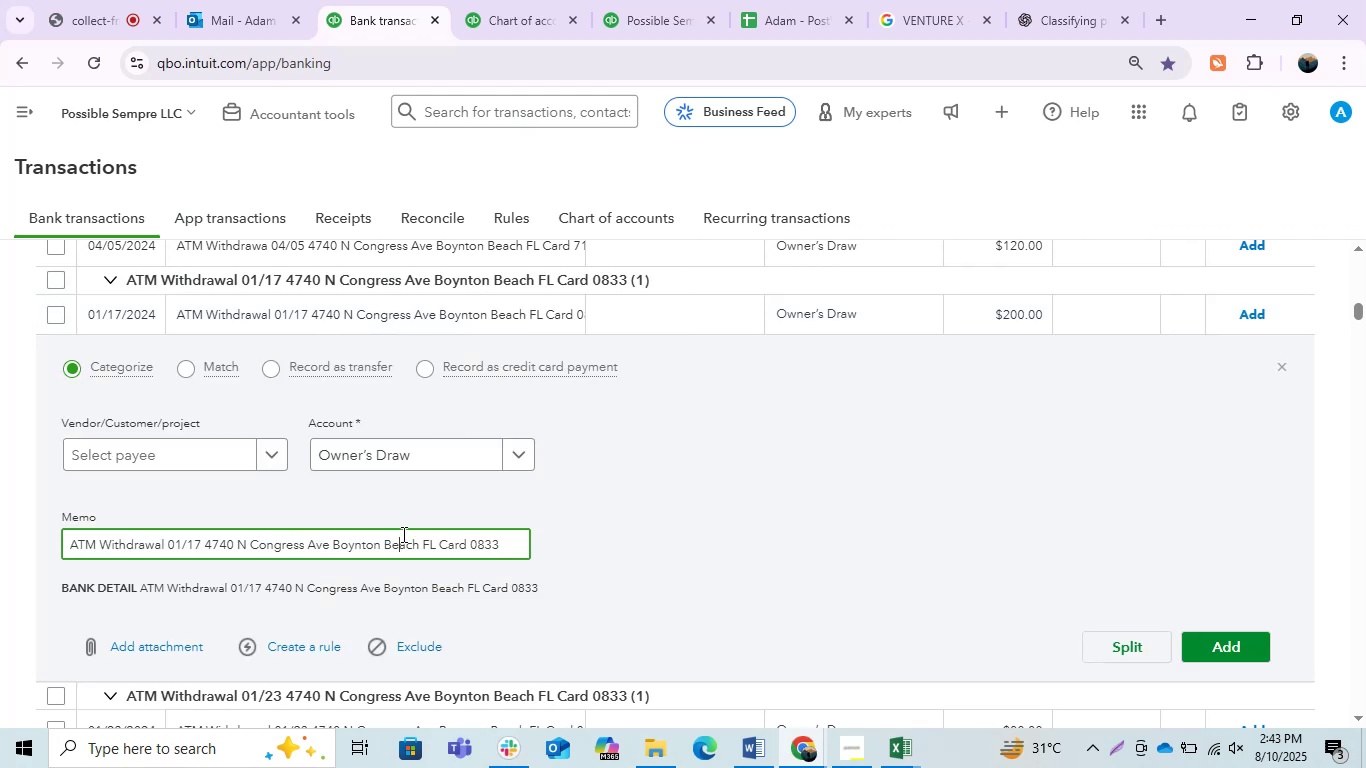 
triple_click([402, 534])
 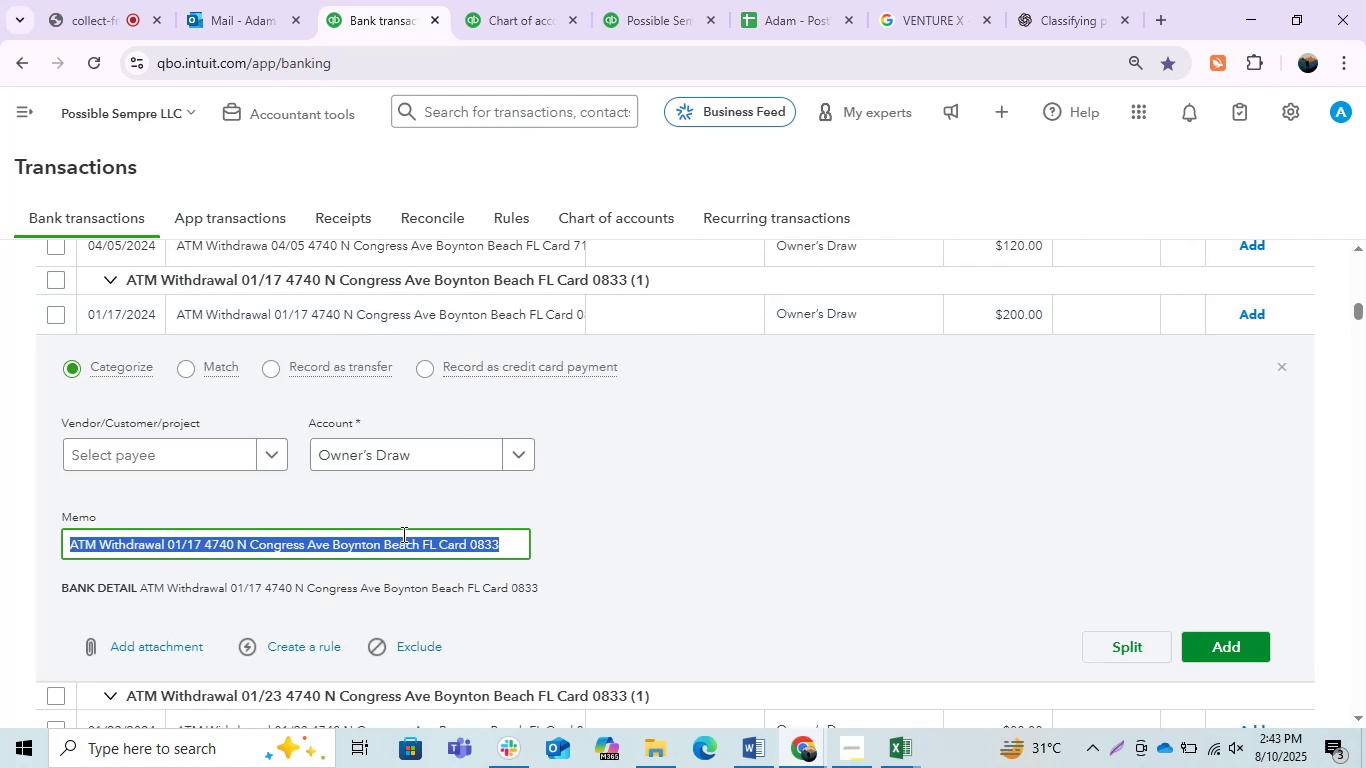 
triple_click([402, 534])
 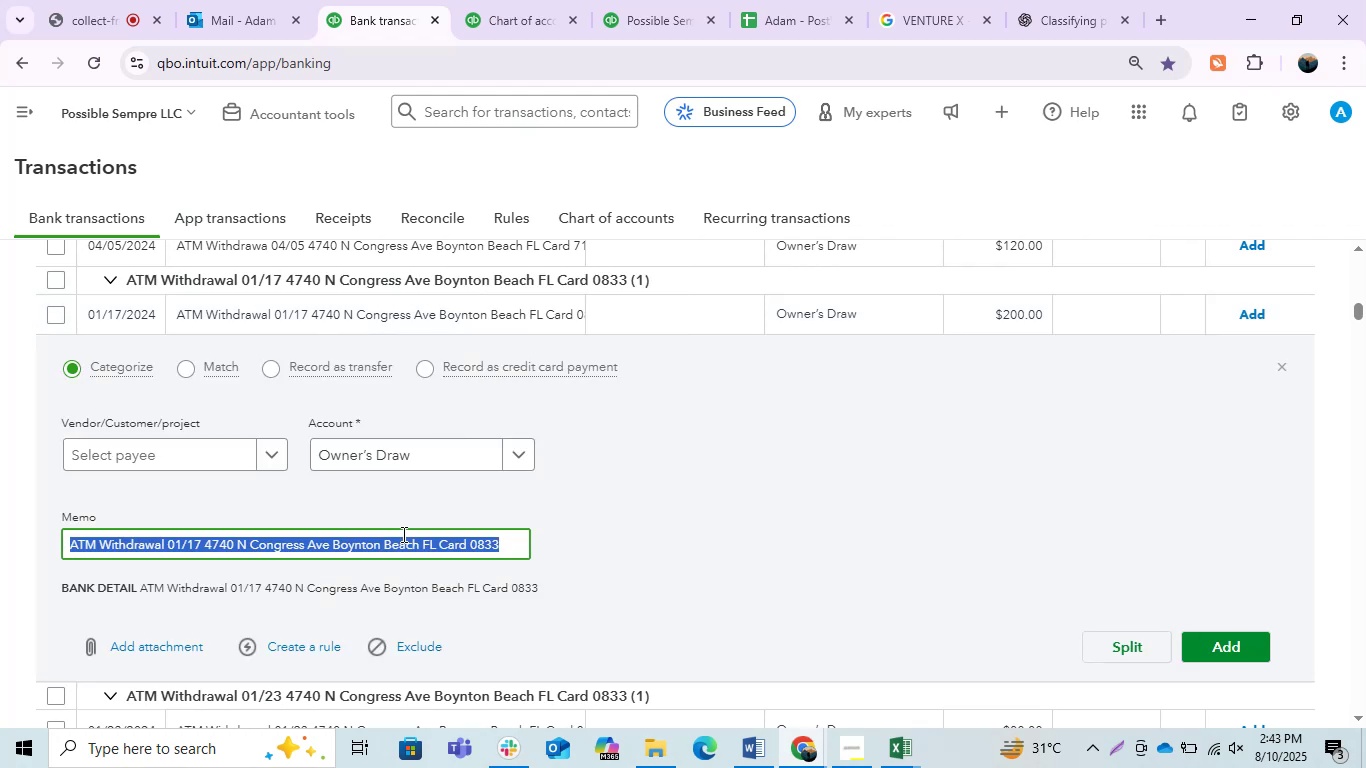 
key(Control+C)
 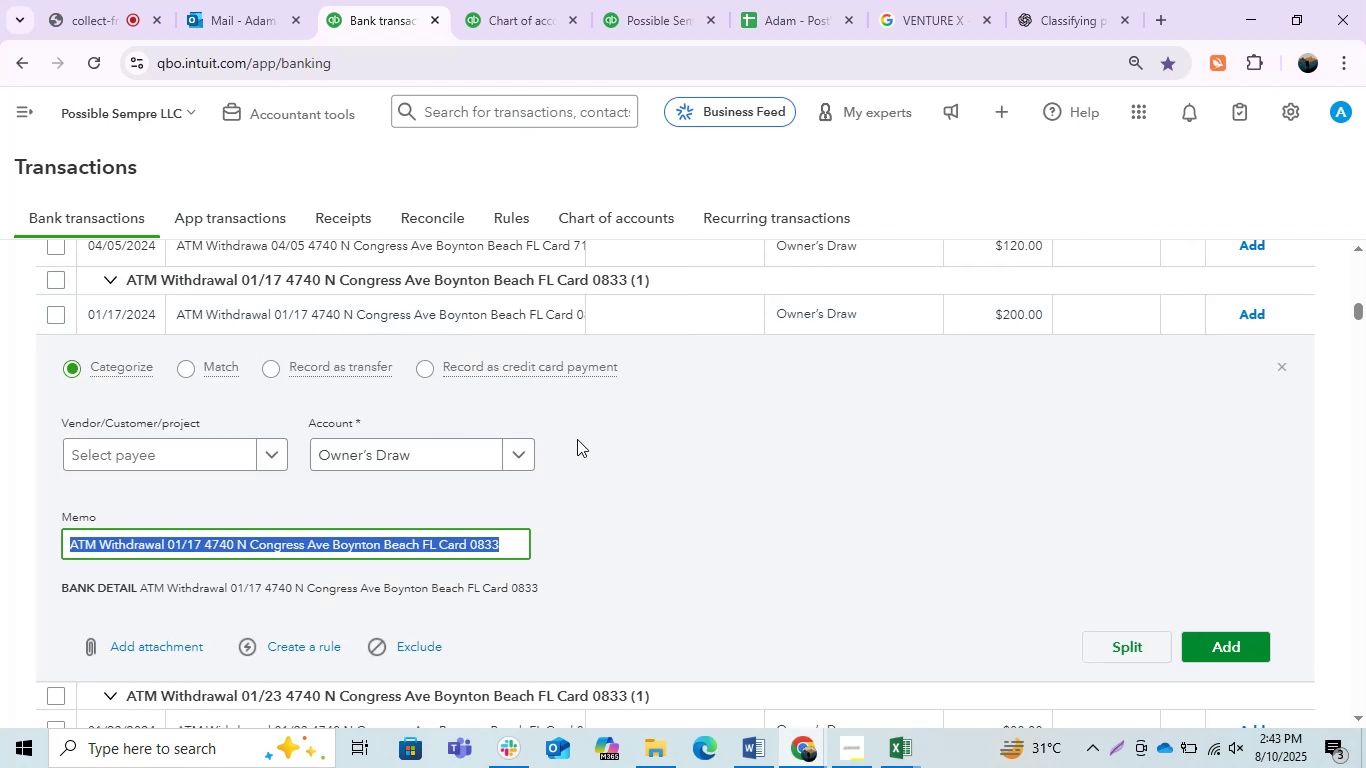 
key(Control+C)
 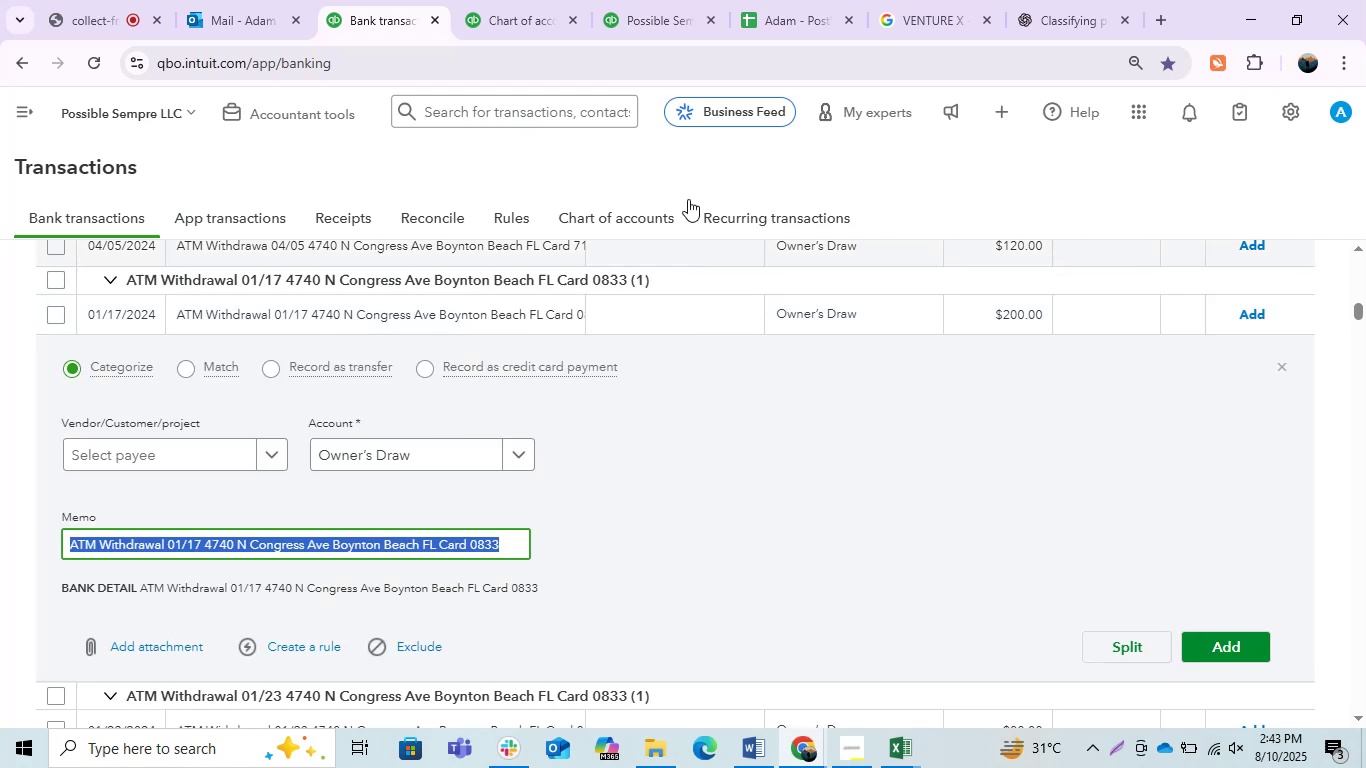 
key(Control+C)
 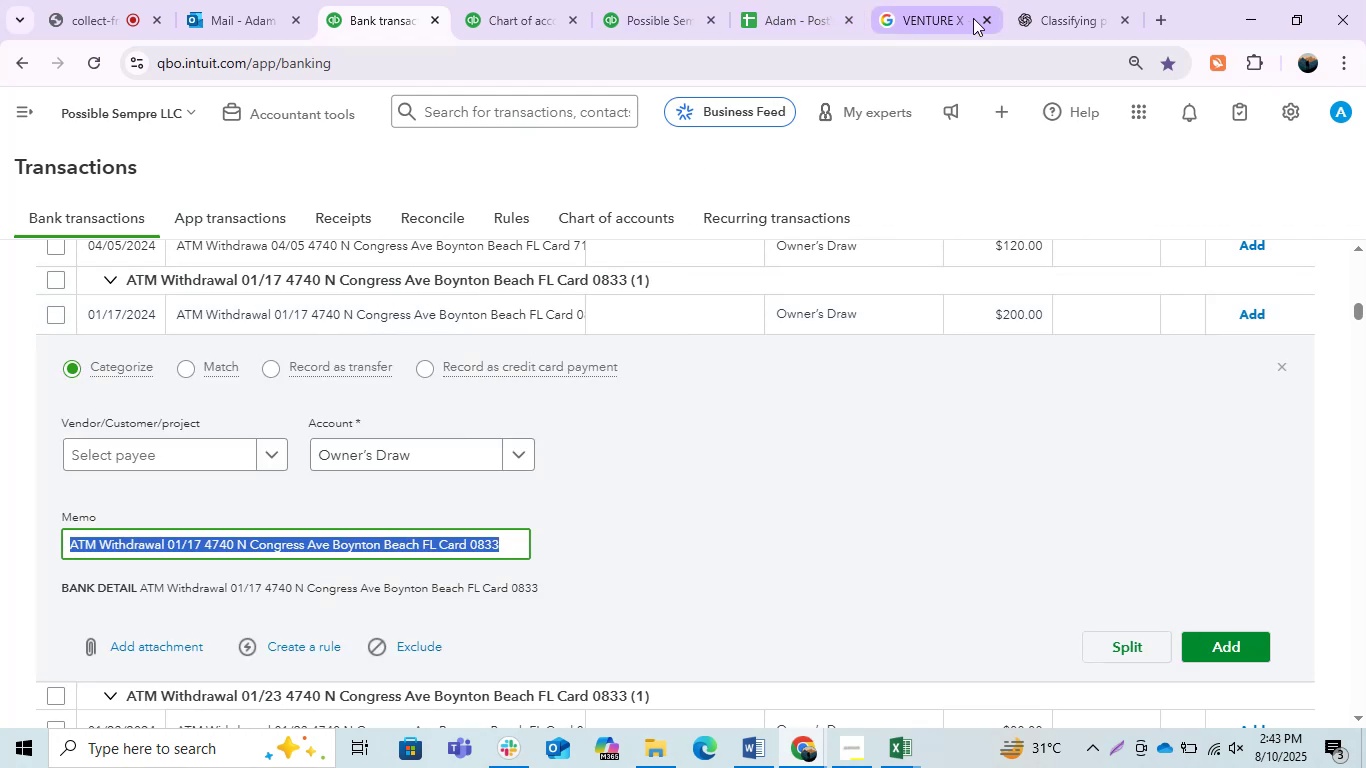 
left_click([1046, 23])
 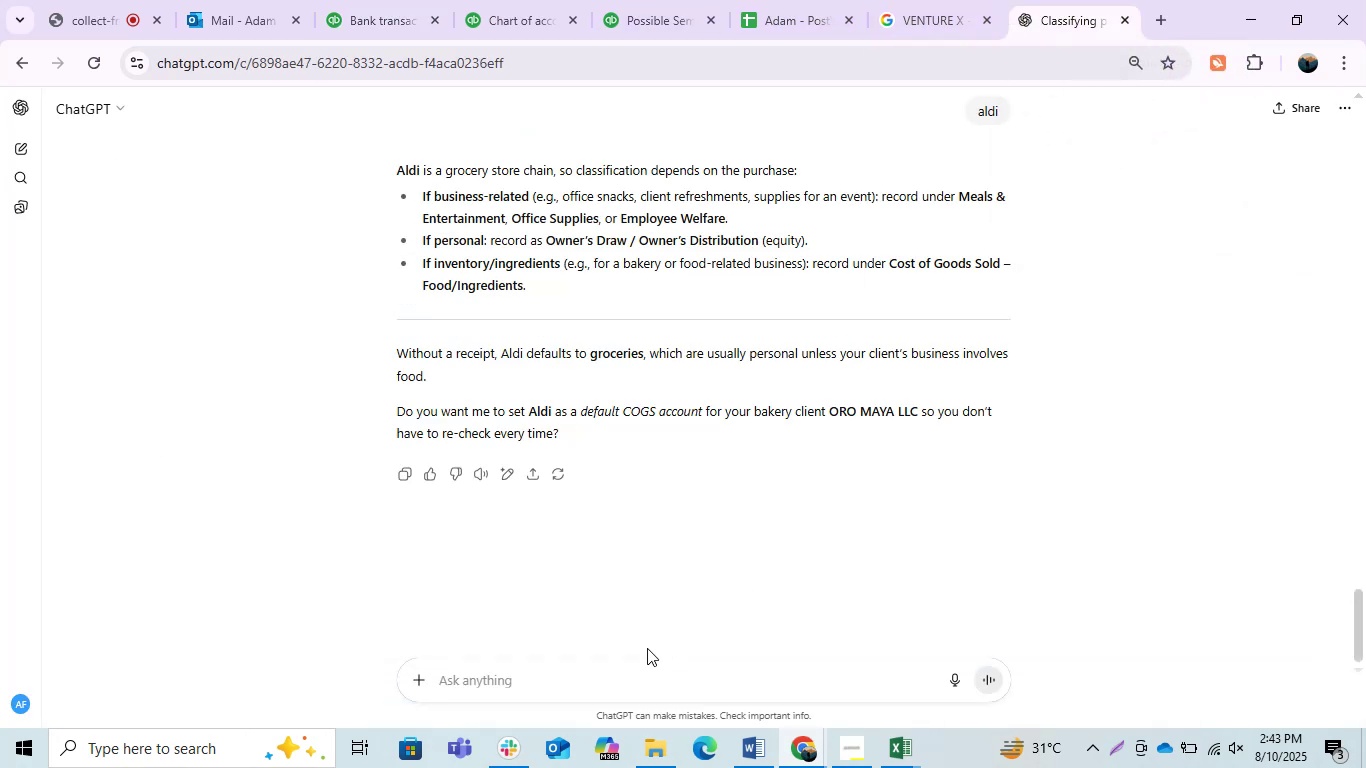 
left_click([621, 662])
 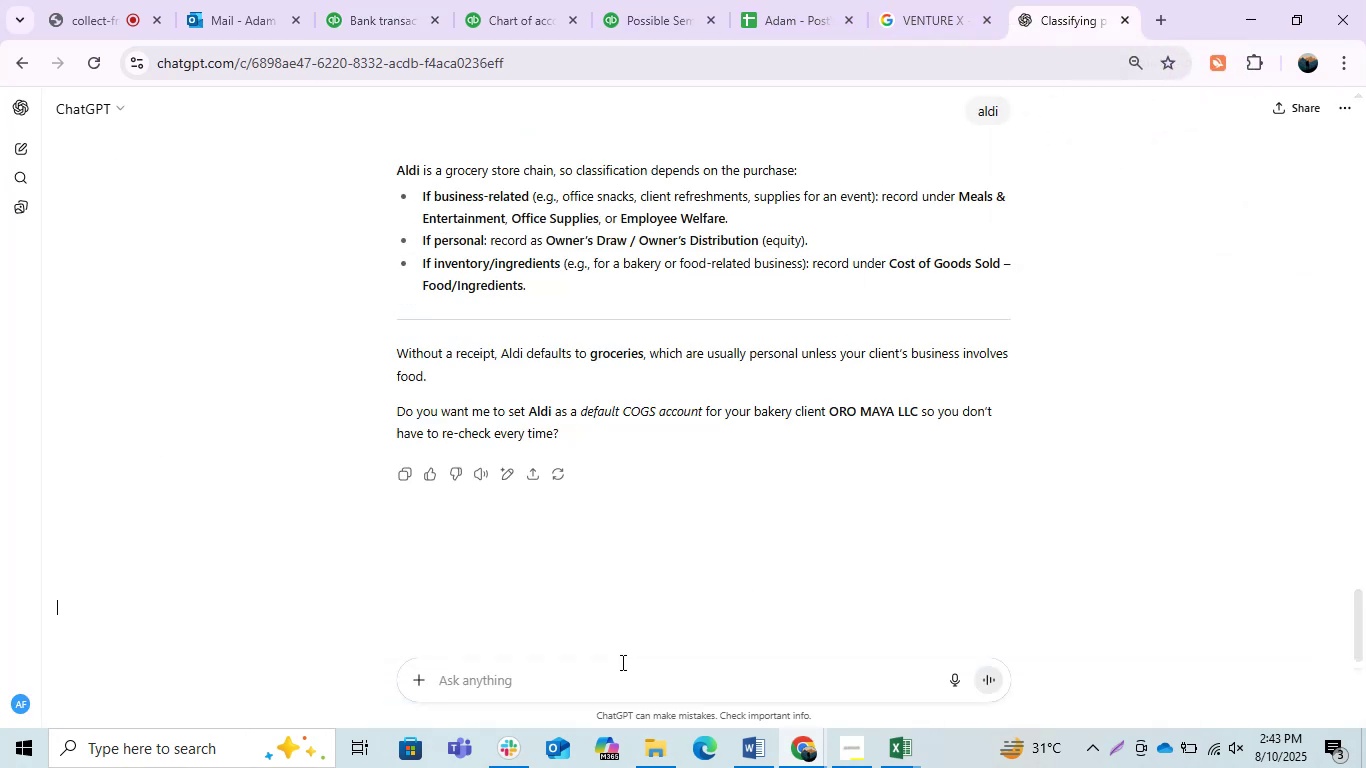 
key(Control+V)
 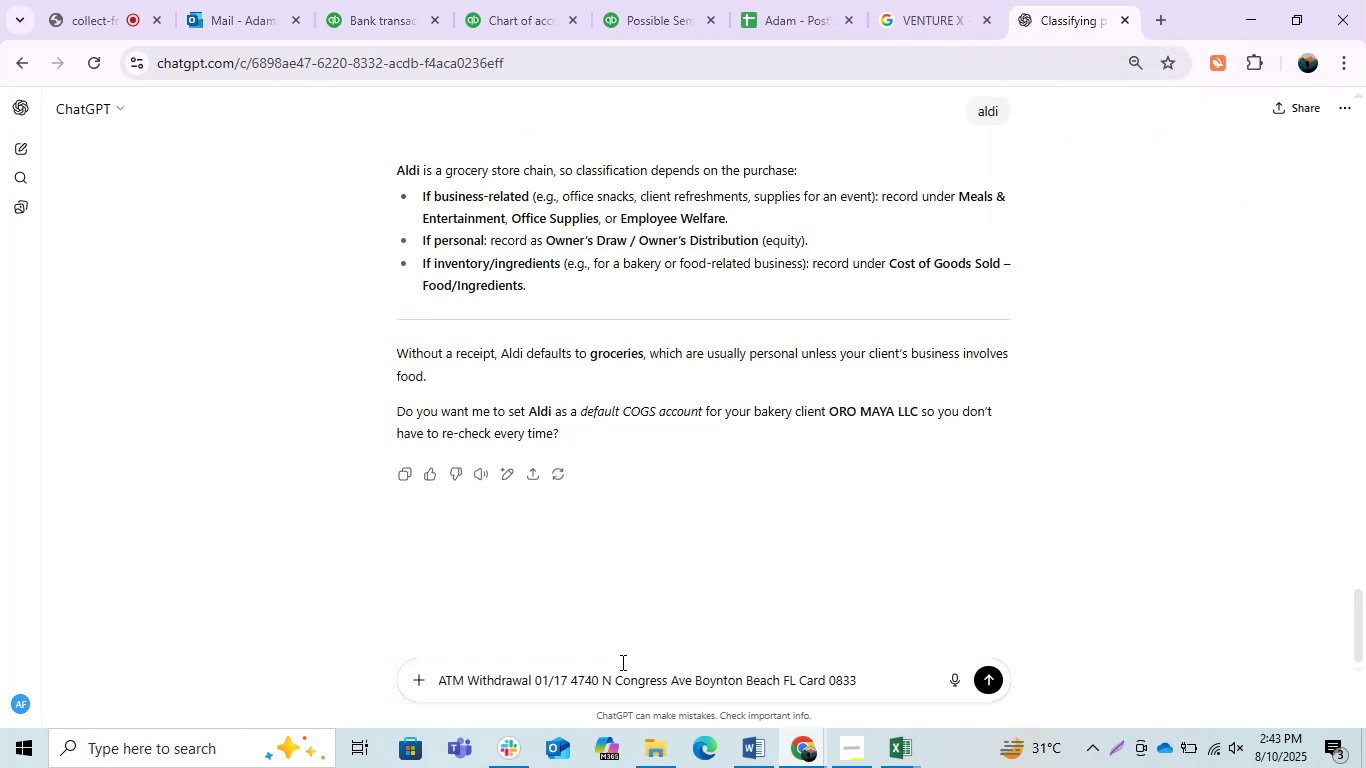 
key(Enter)
 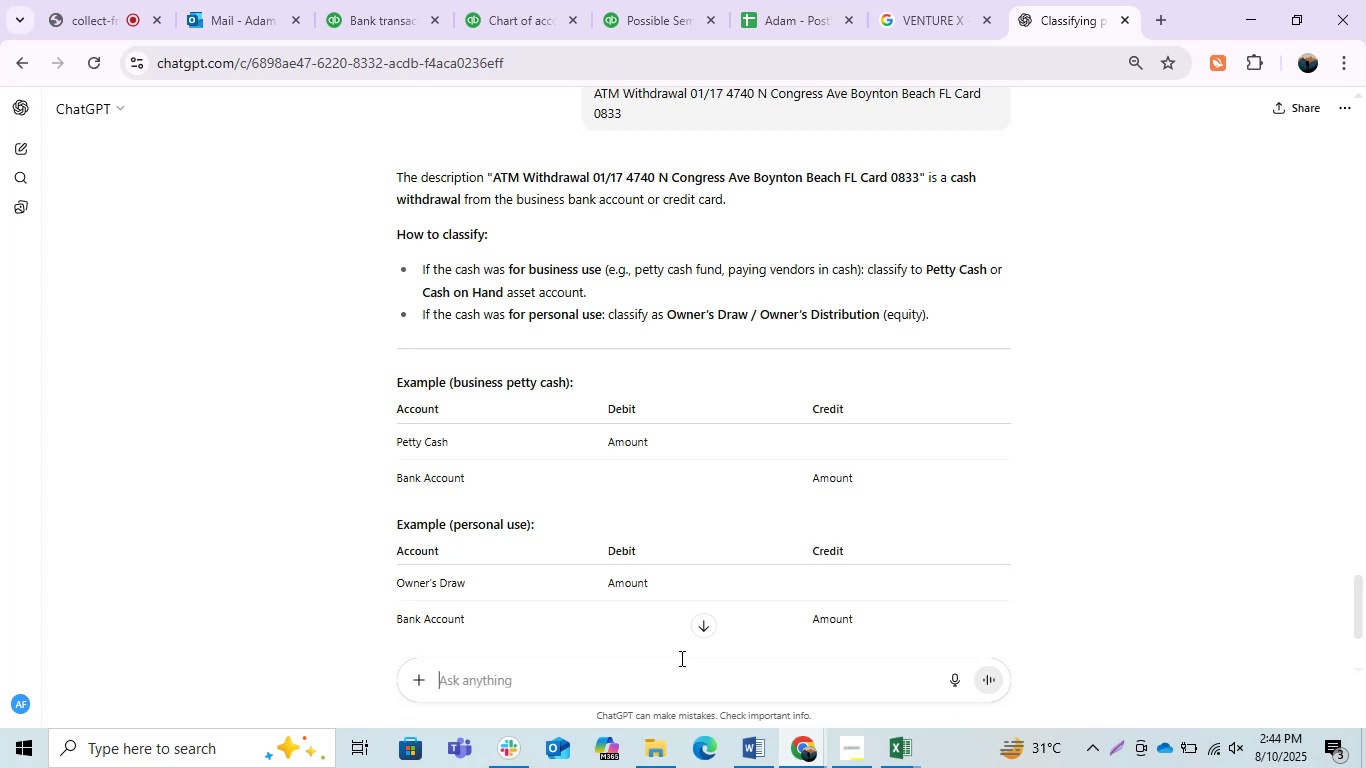 
wait(32.14)
 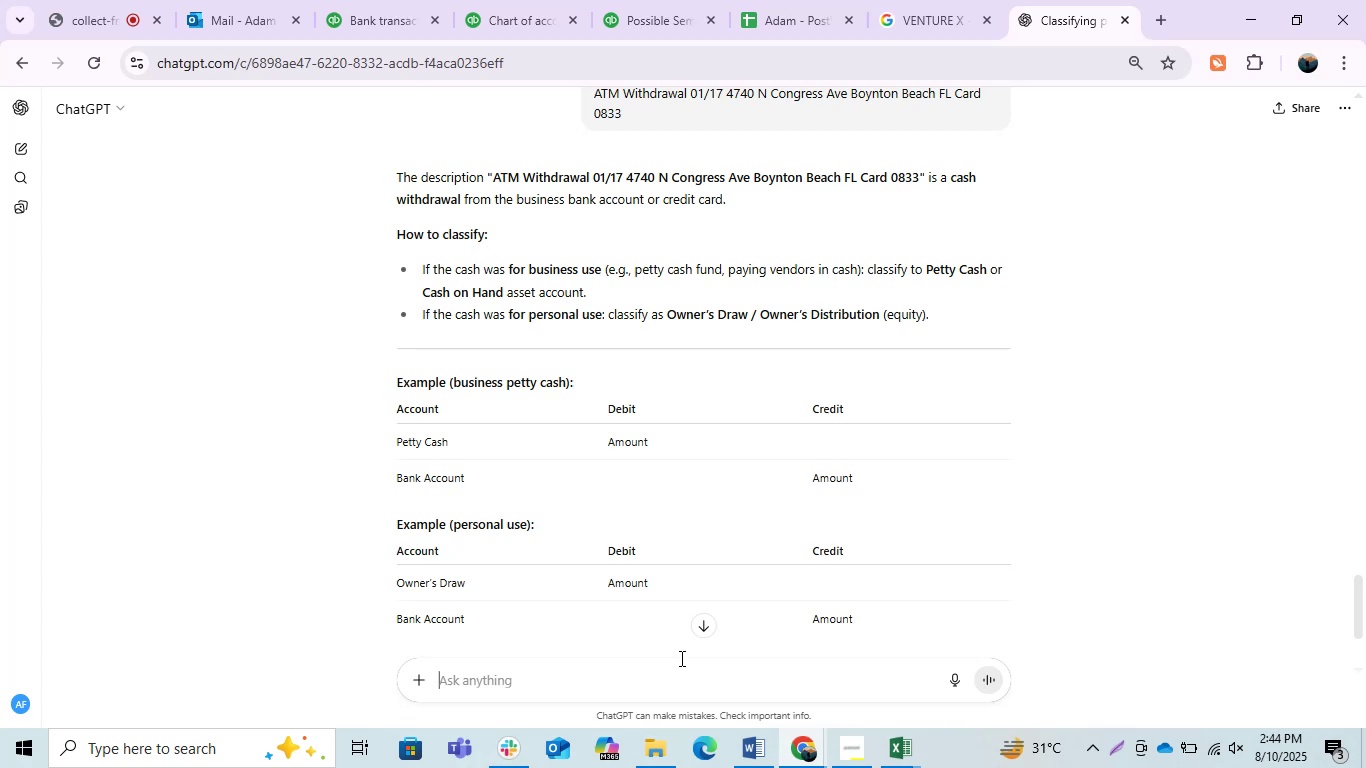 
scroll: coordinate [979, 436], scroll_direction: down, amount: 3.0
 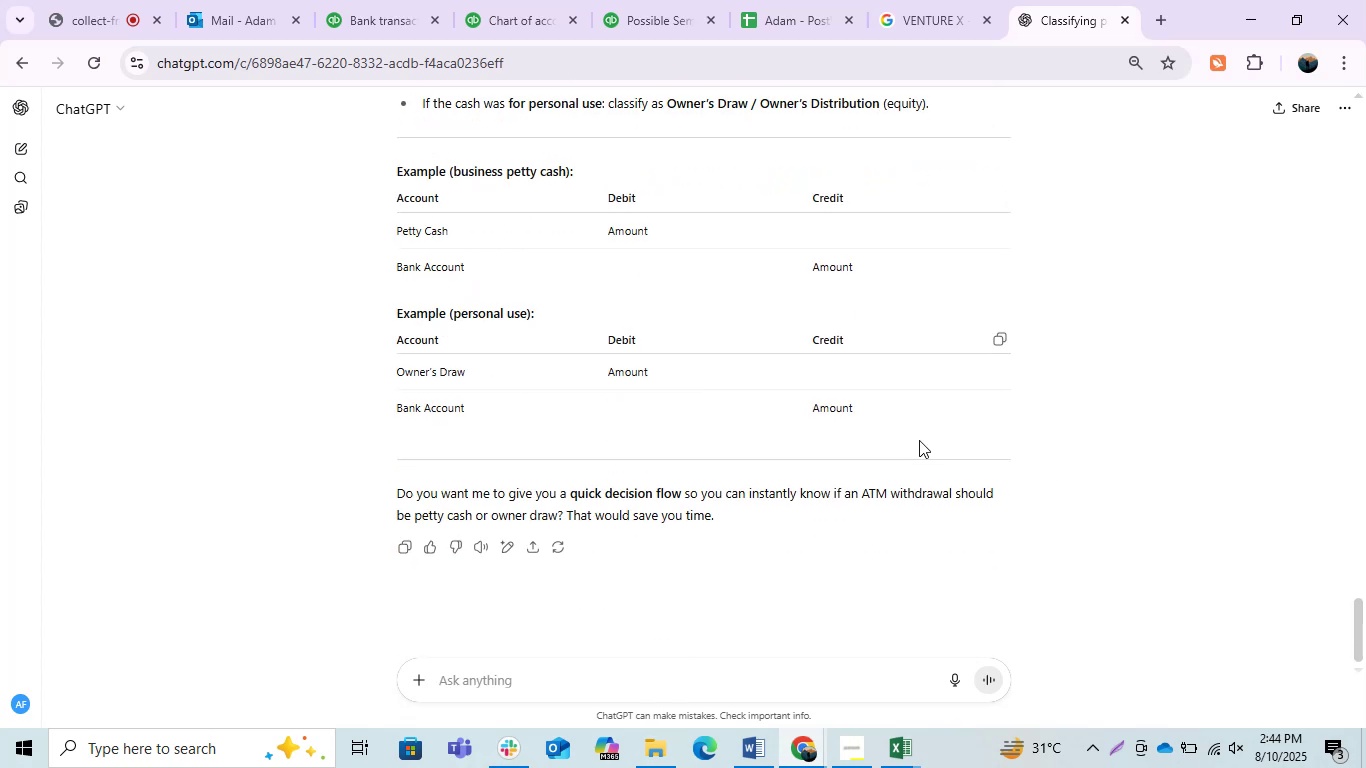 
scroll: coordinate [917, 441], scroll_direction: up, amount: 1.0
 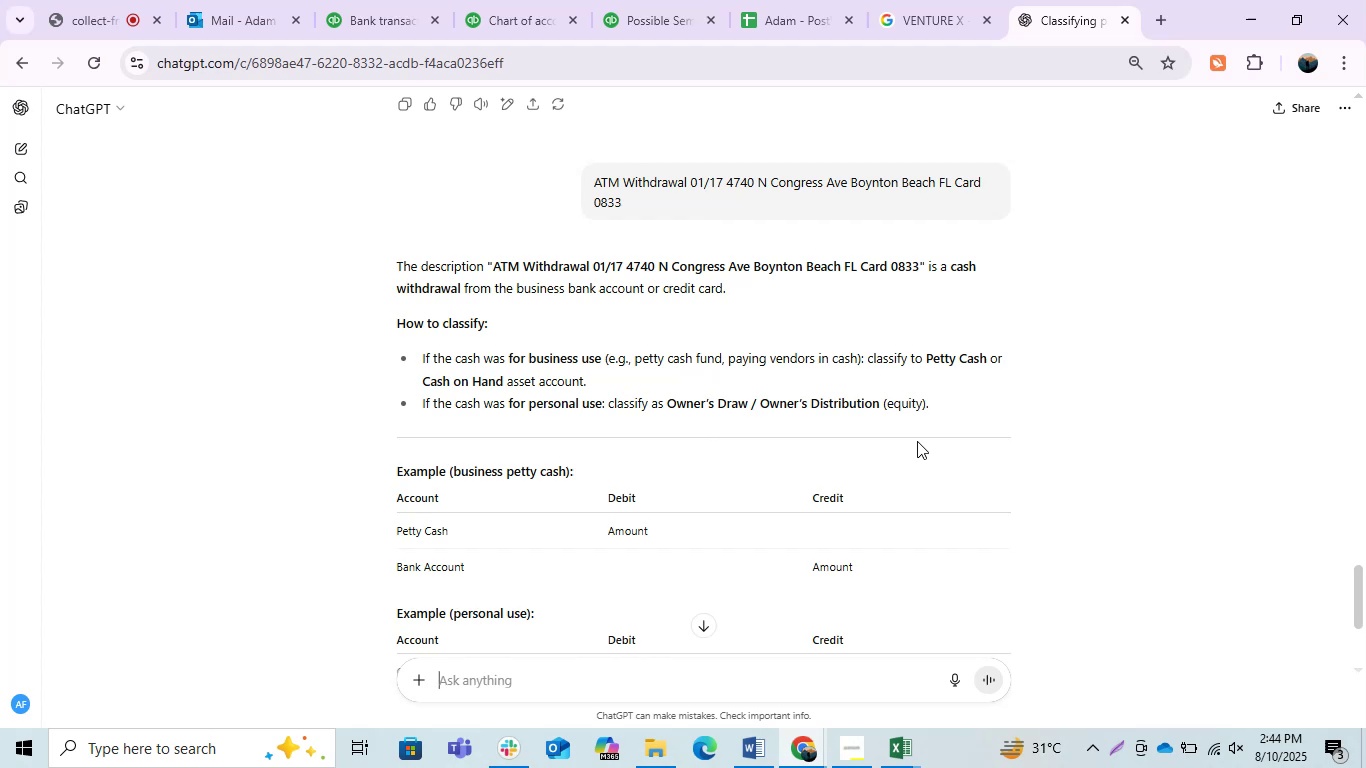 
wait(16.98)
 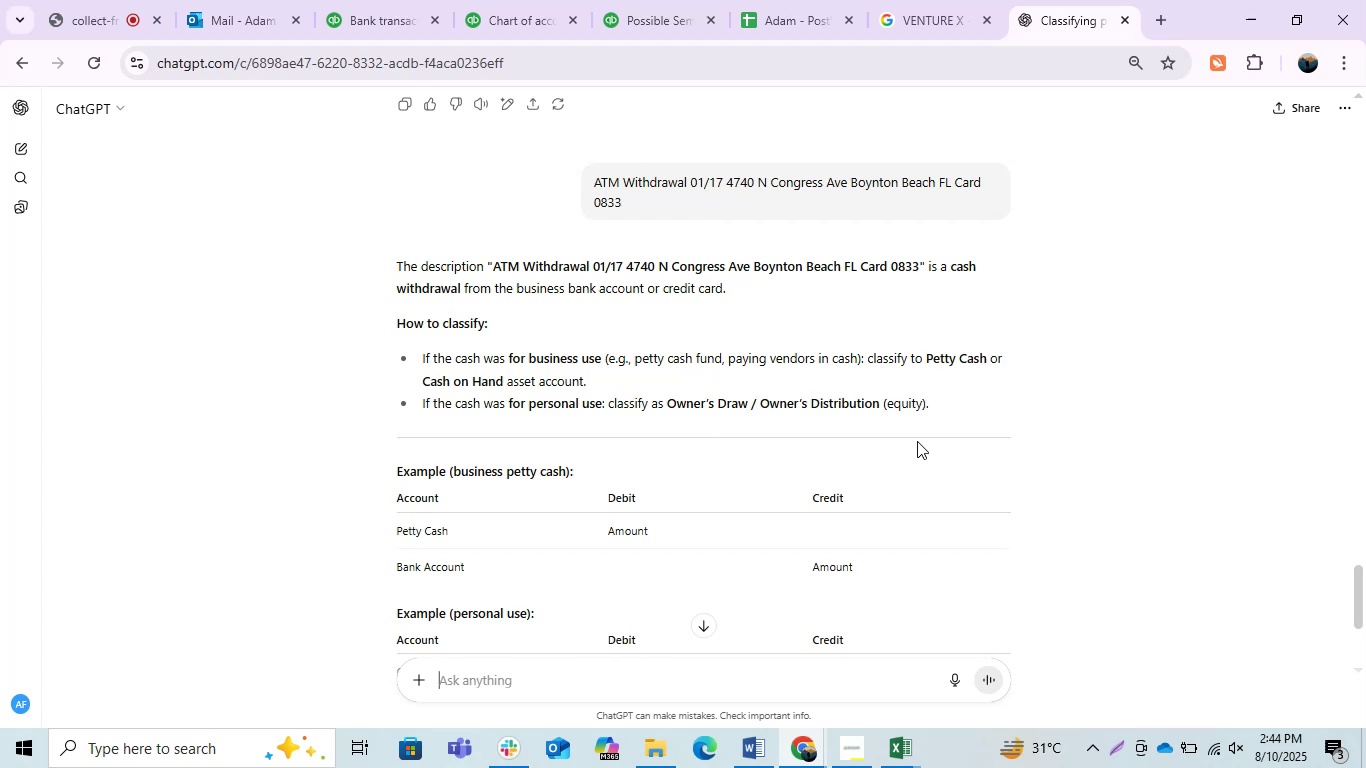 
scroll: coordinate [889, 456], scroll_direction: down, amount: 1.0
 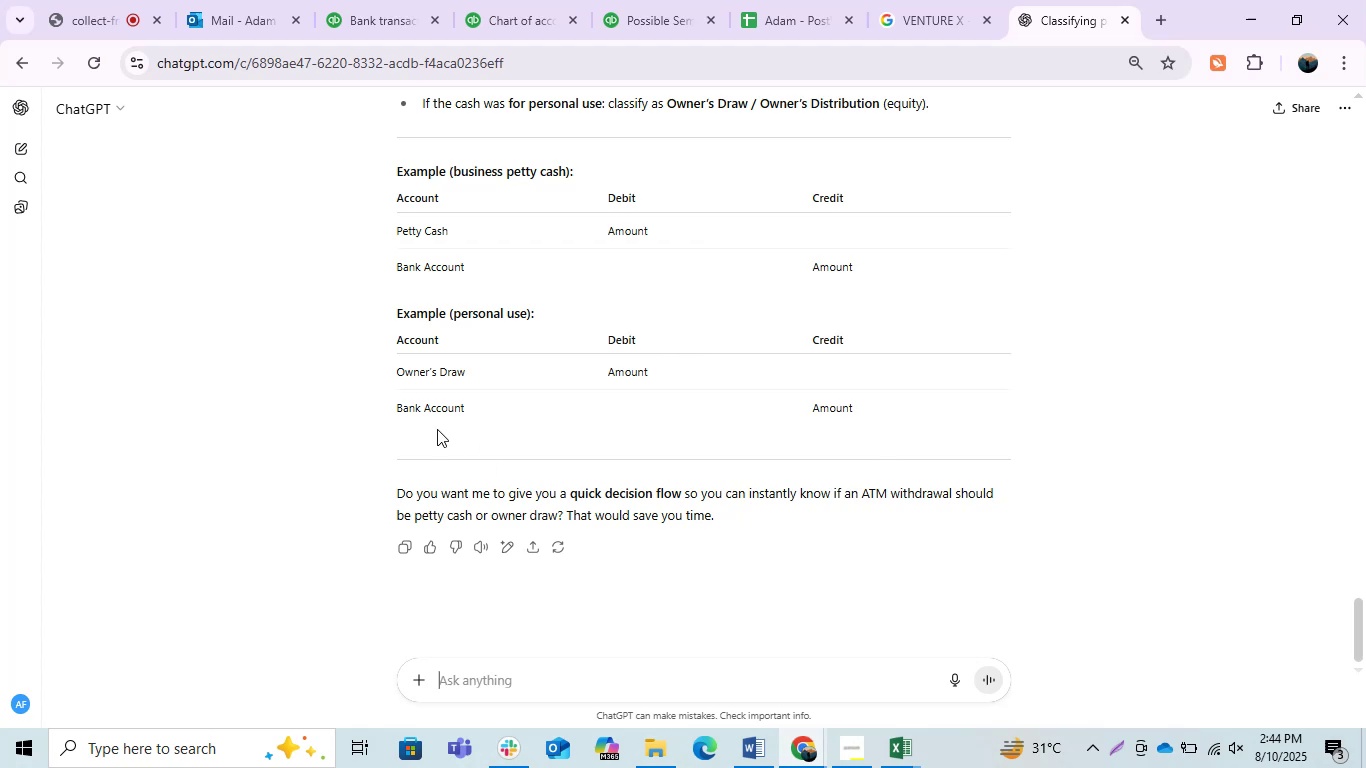 
left_click_drag(start_coordinate=[474, 373], to_coordinate=[397, 374])
 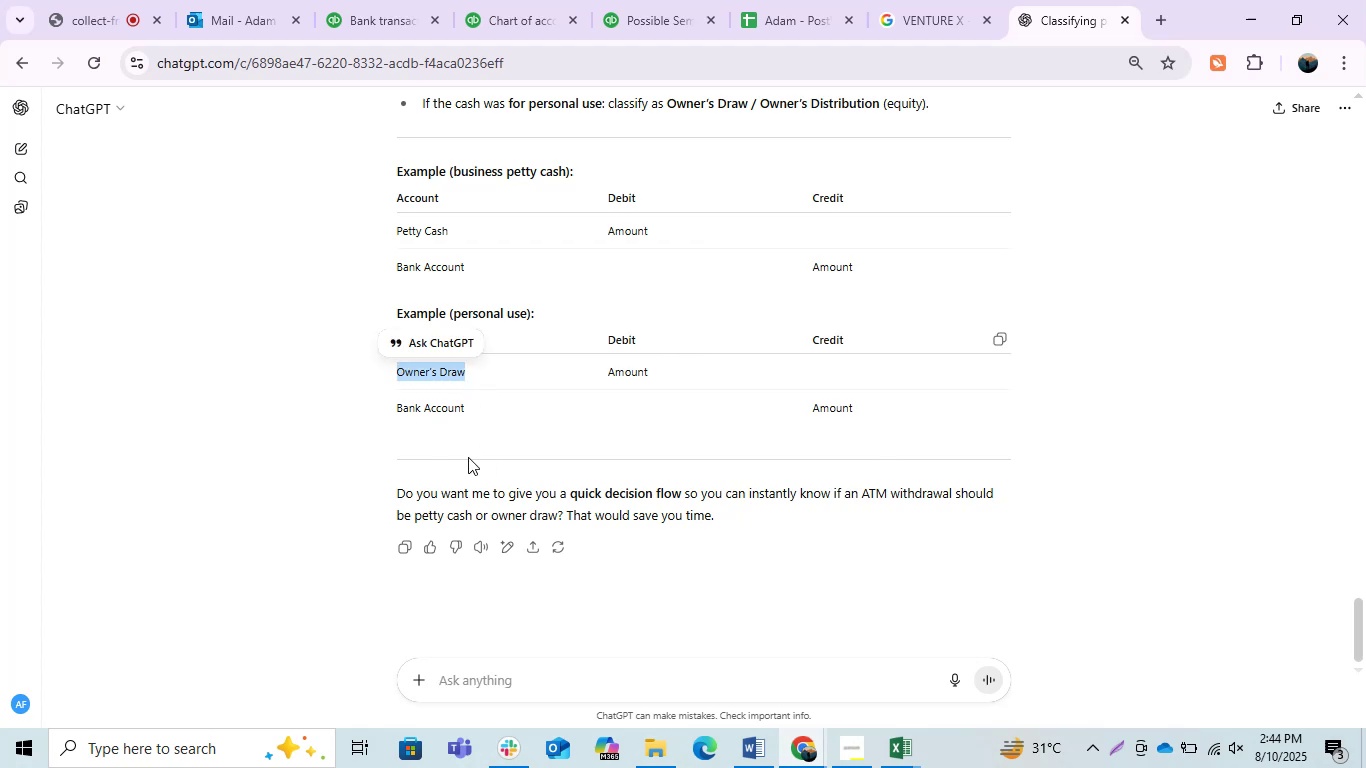 
scroll: coordinate [483, 484], scroll_direction: up, amount: 1.0
 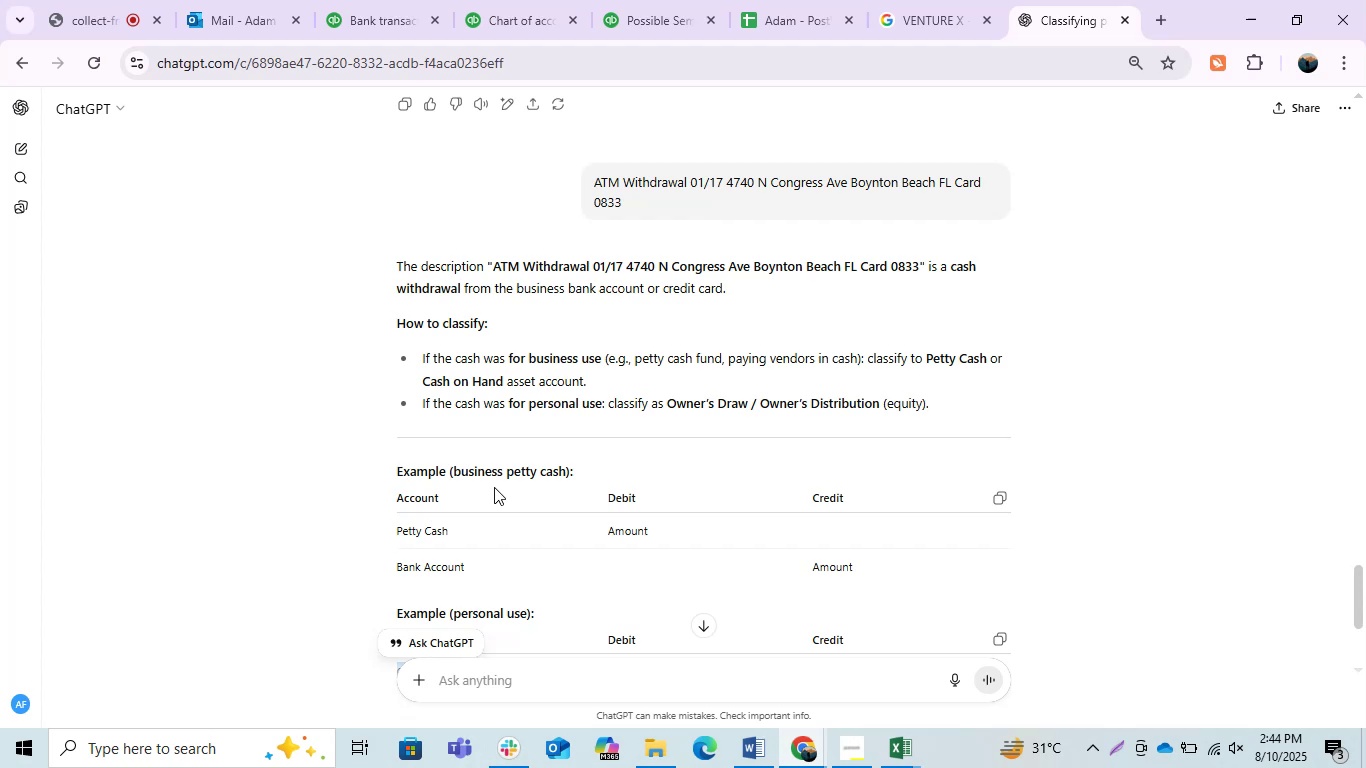 
wait(14.26)
 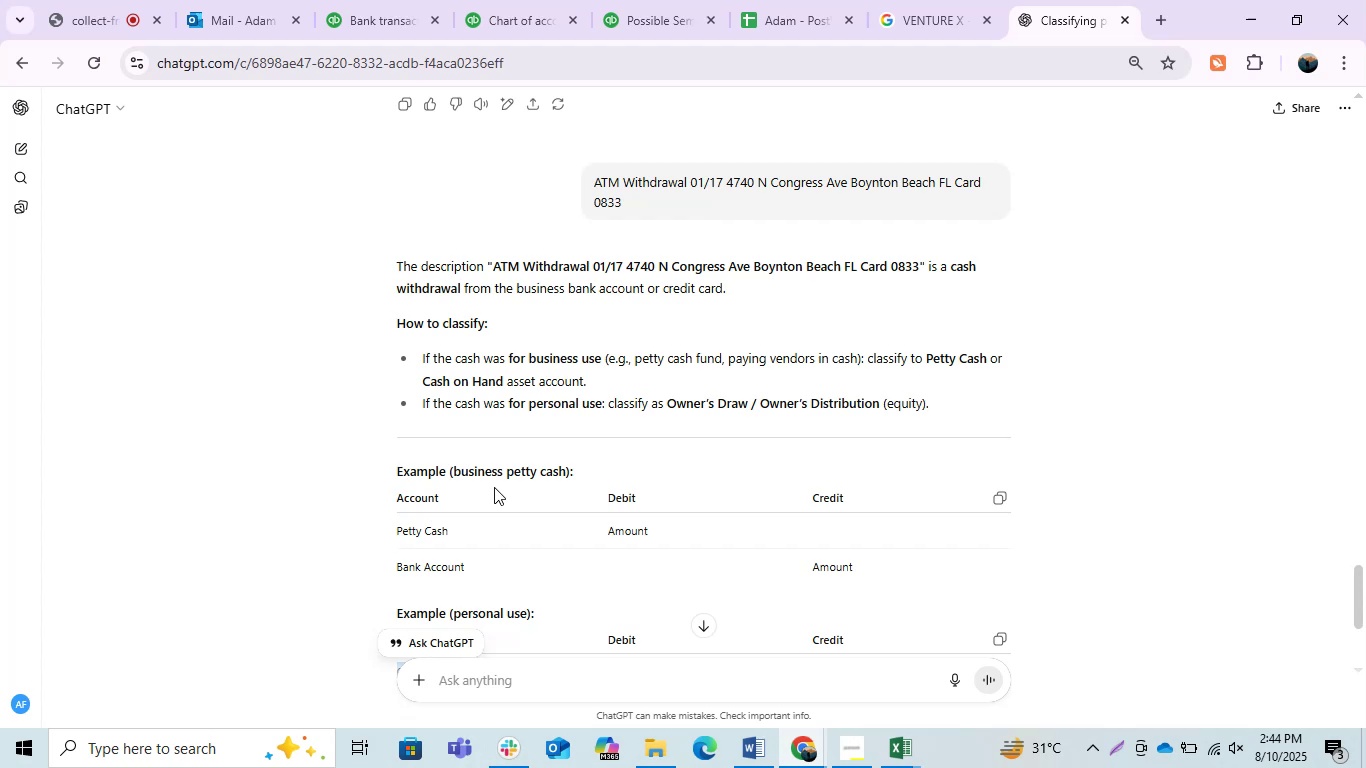 
scroll: coordinate [494, 487], scroll_direction: down, amount: 3.0
 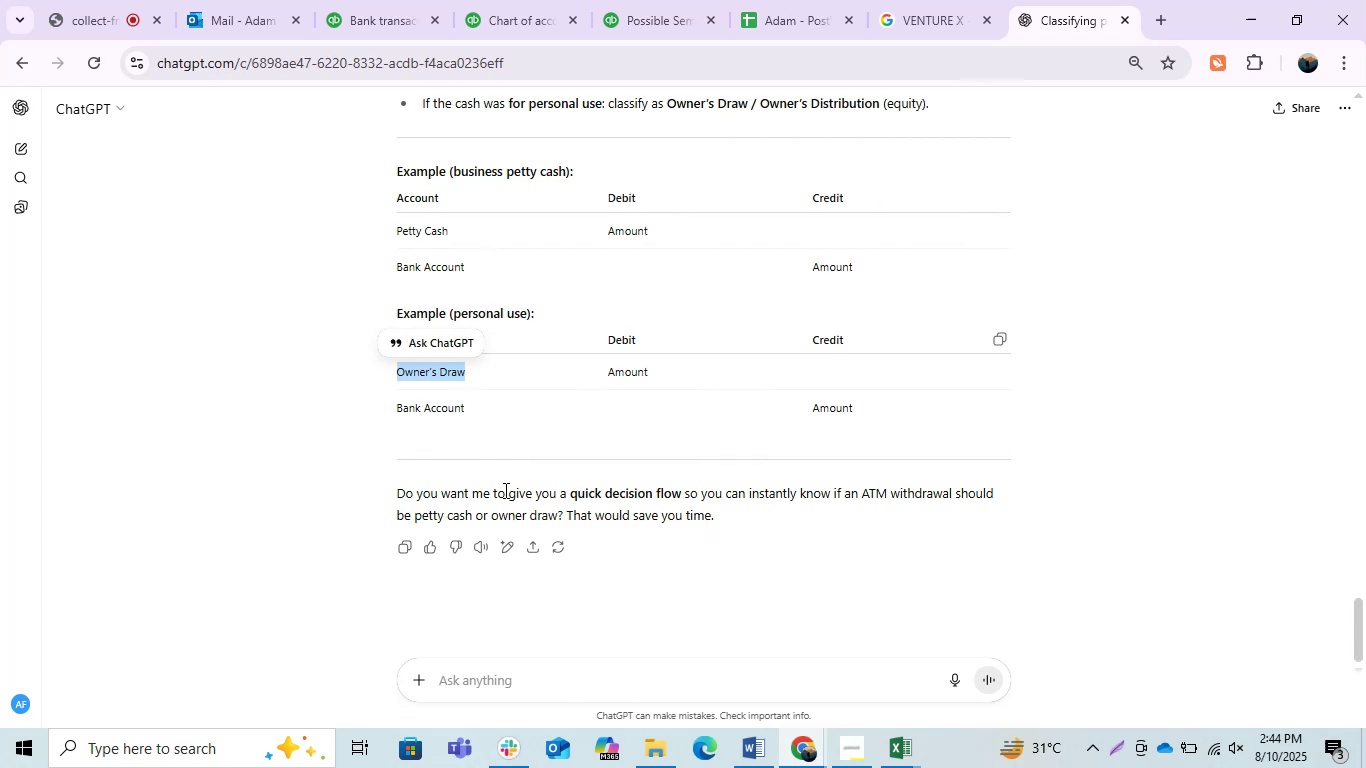 
wait(18.05)
 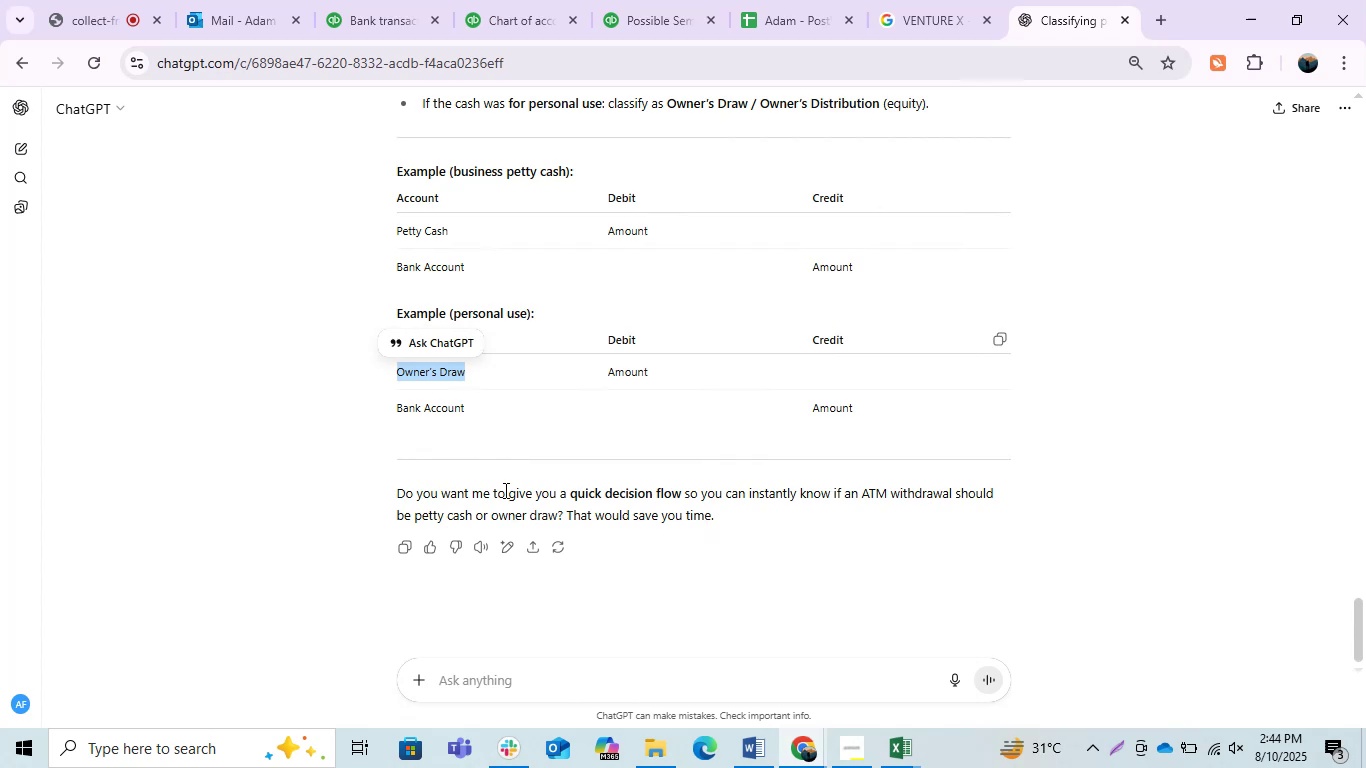 
left_click([518, 432])
 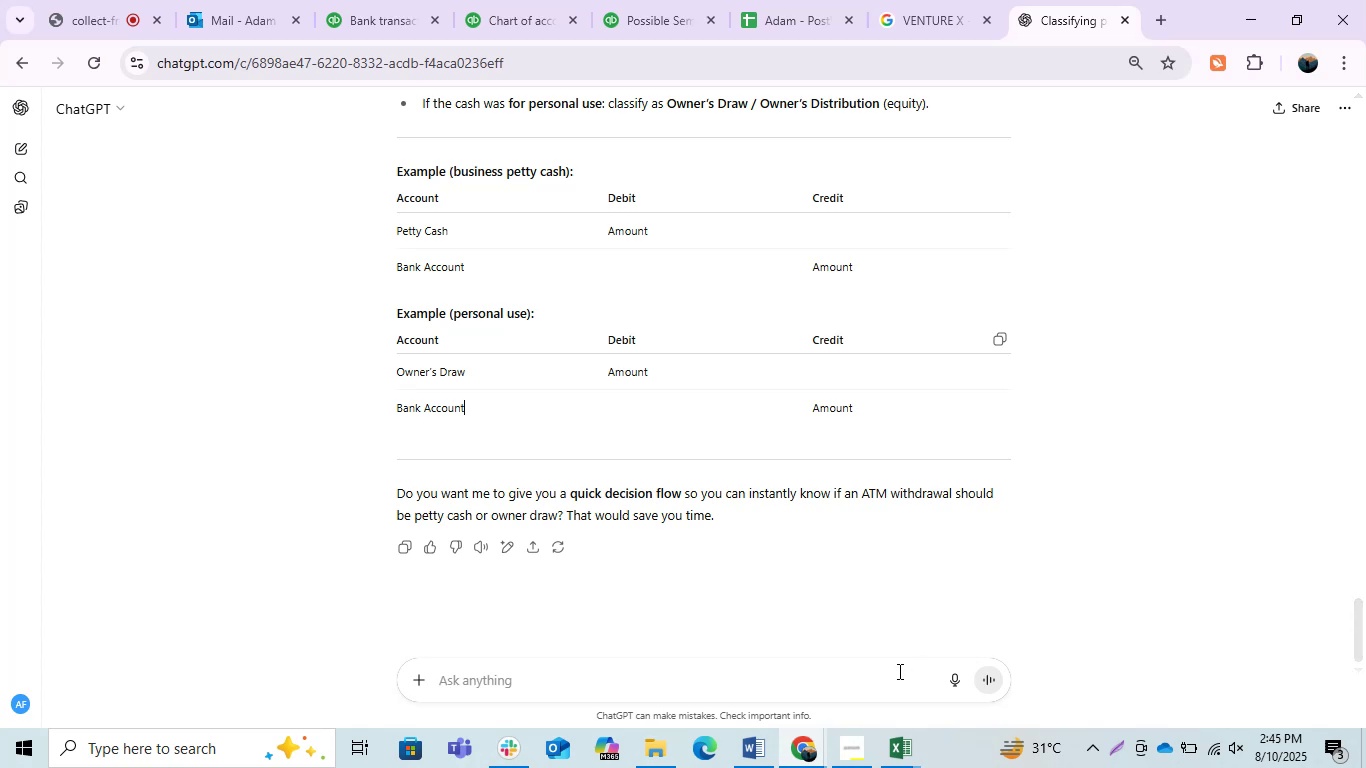 
left_click([817, 516])
 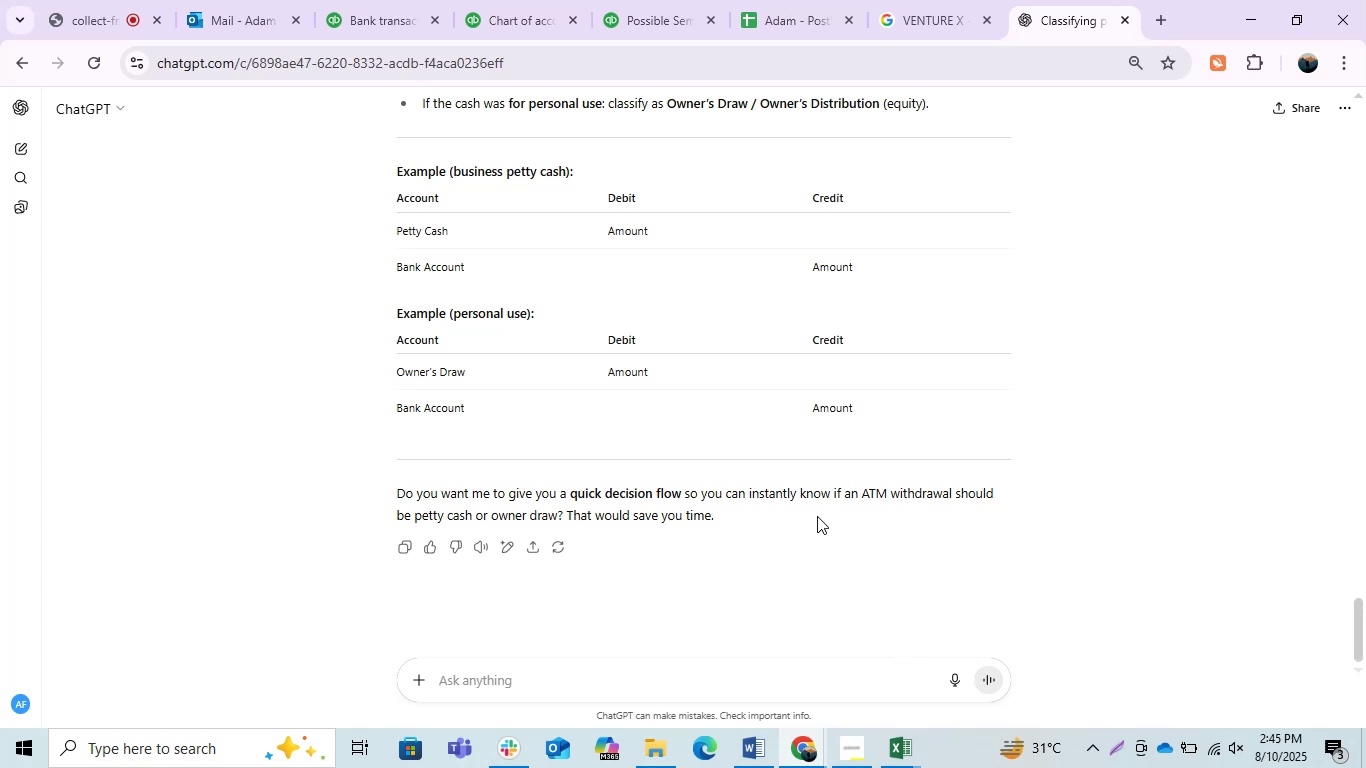 
scroll: coordinate [680, 415], scroll_direction: none, amount: 0.0
 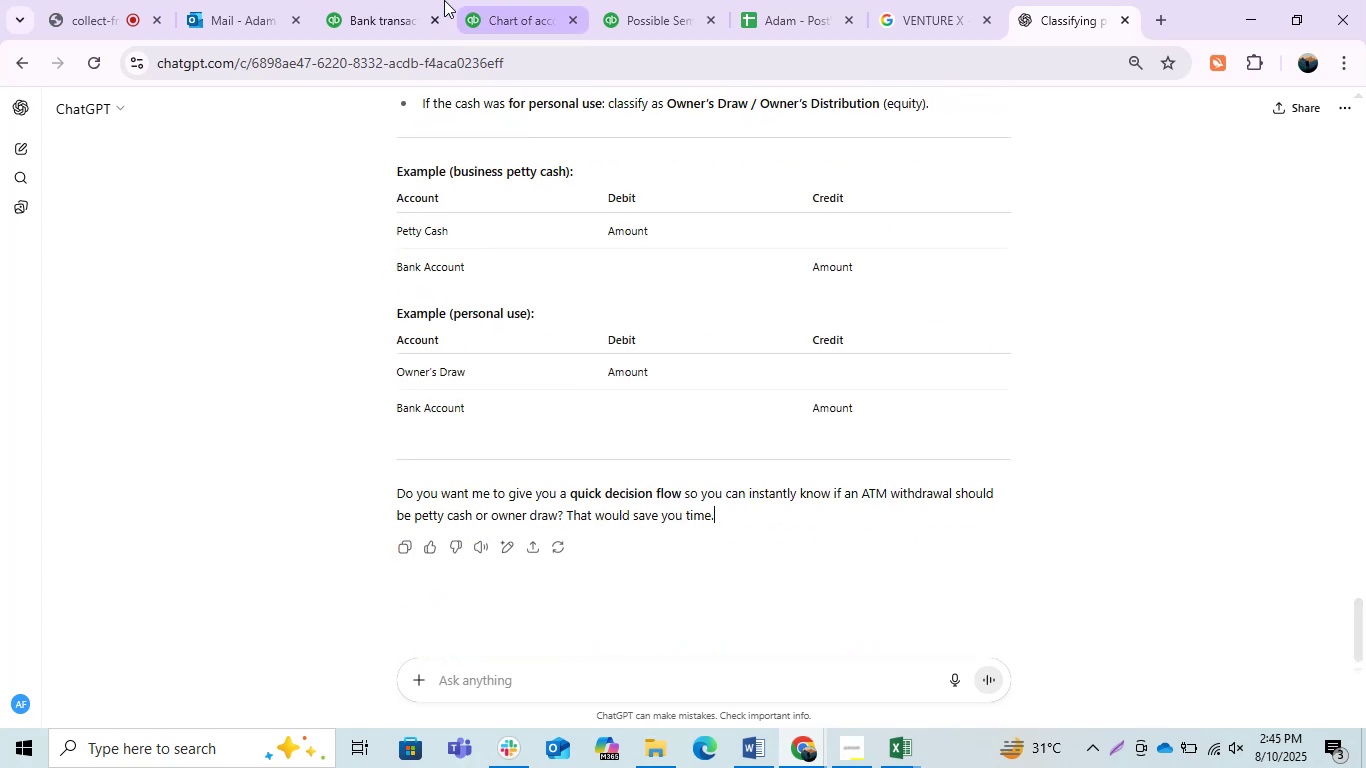 
left_click([419, 0])
 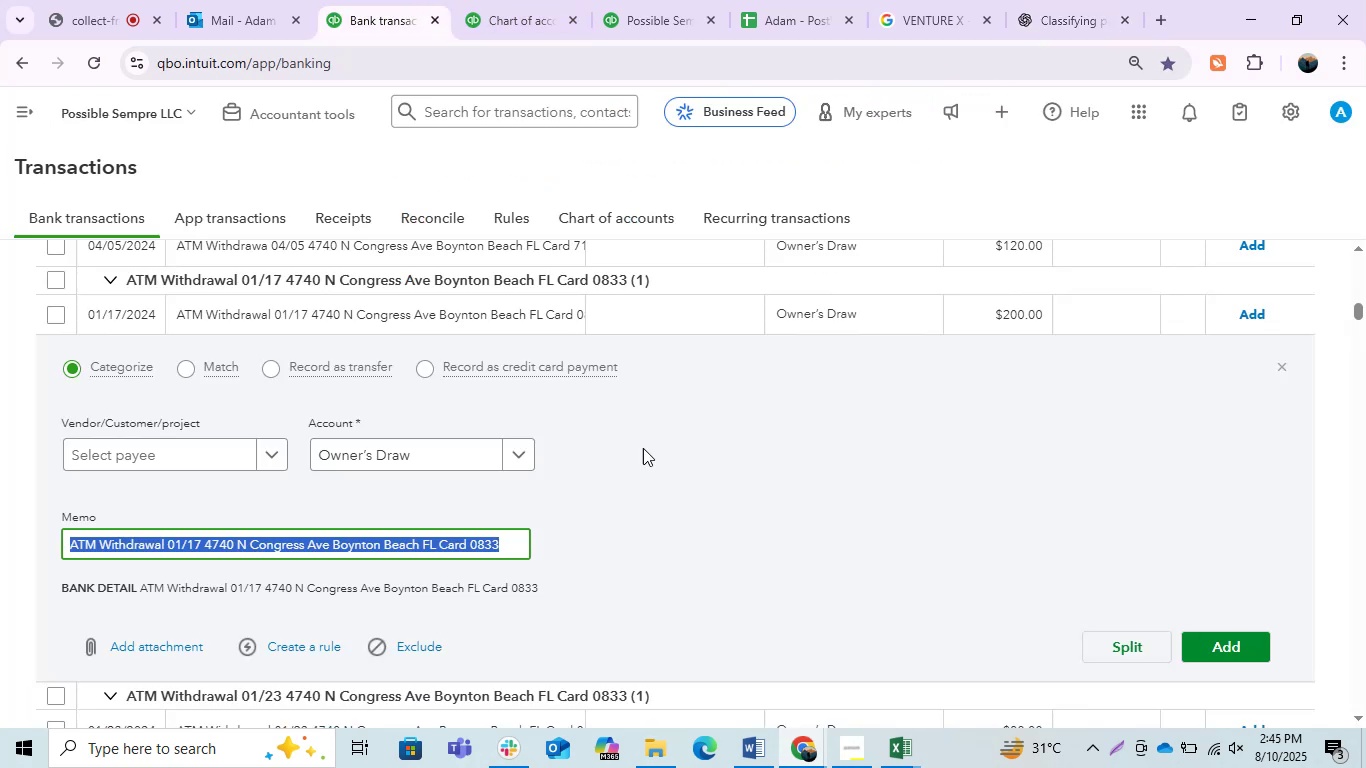 
left_click([643, 448])
 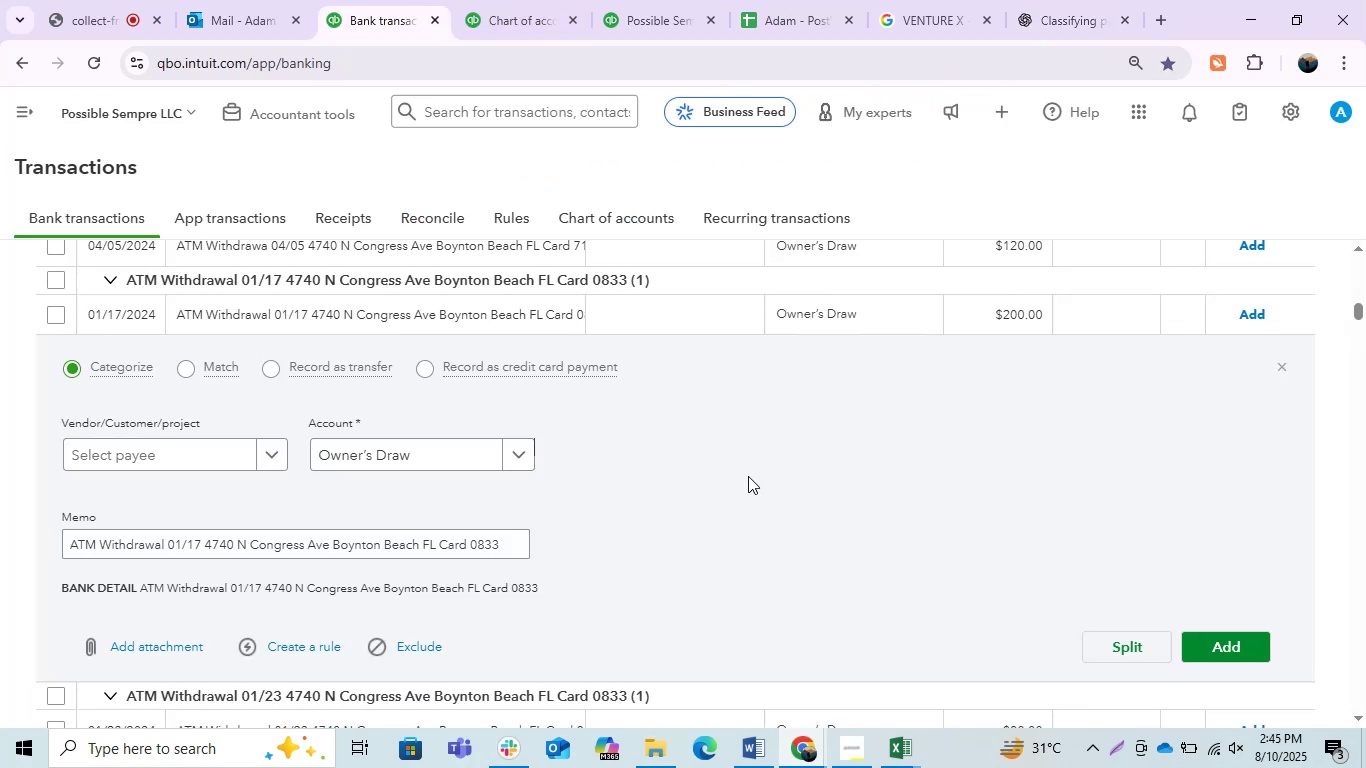 
left_click([748, 476])
 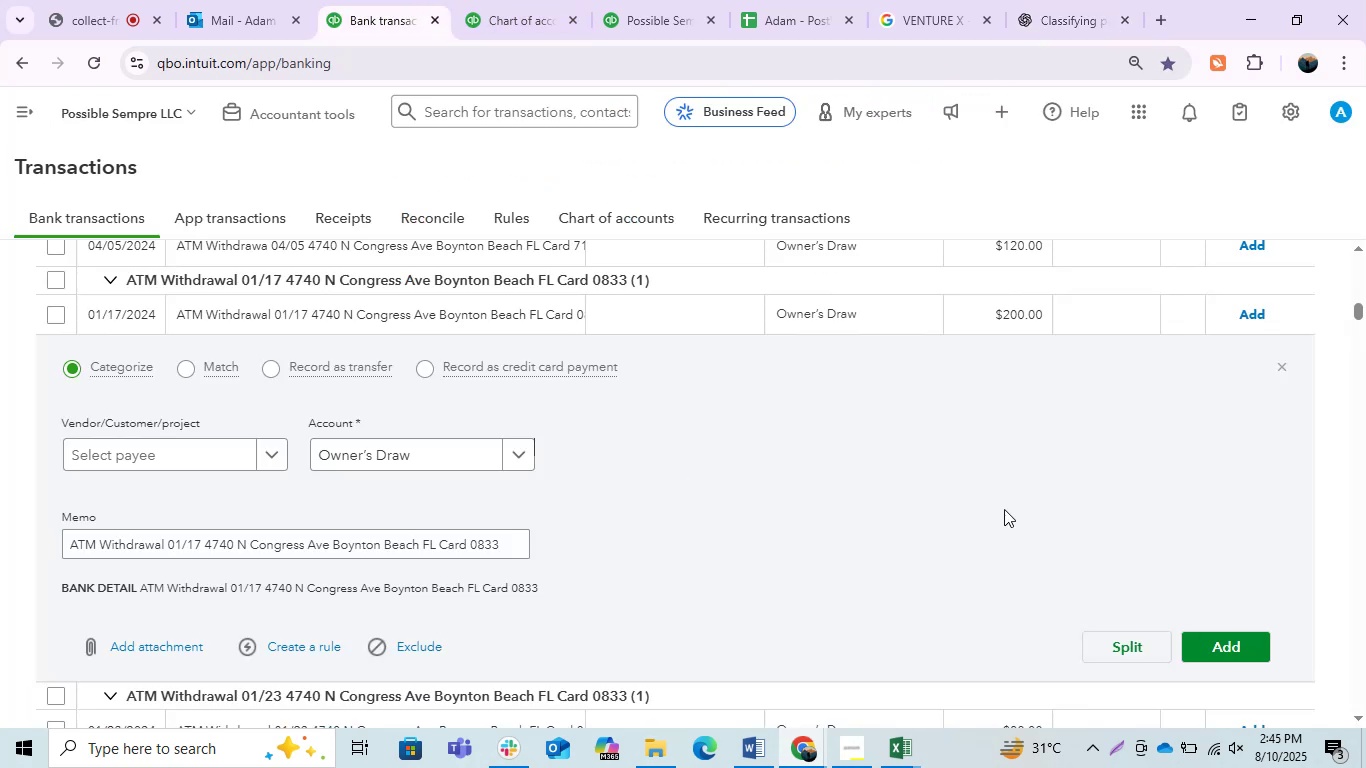 
scroll: coordinate [1062, 506], scroll_direction: up, amount: 9.0
 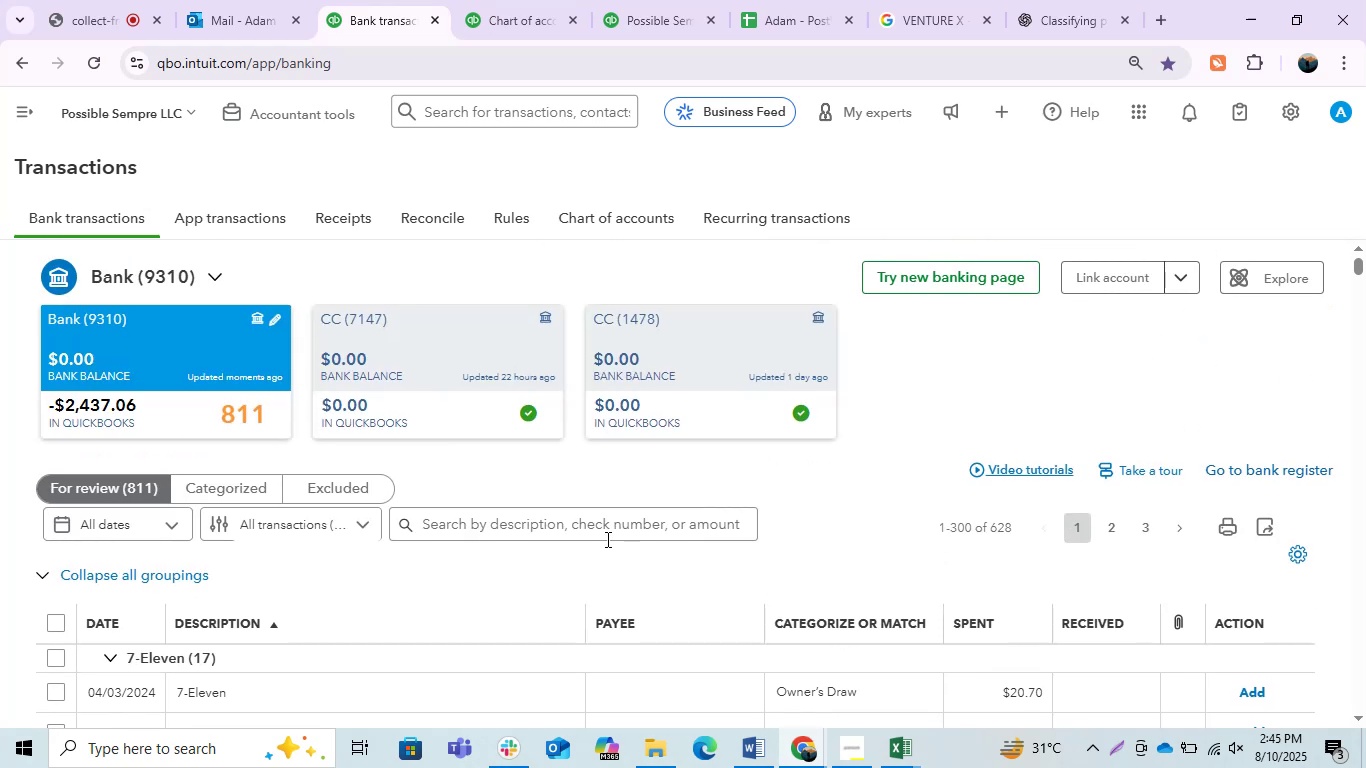 
left_click([599, 534])
 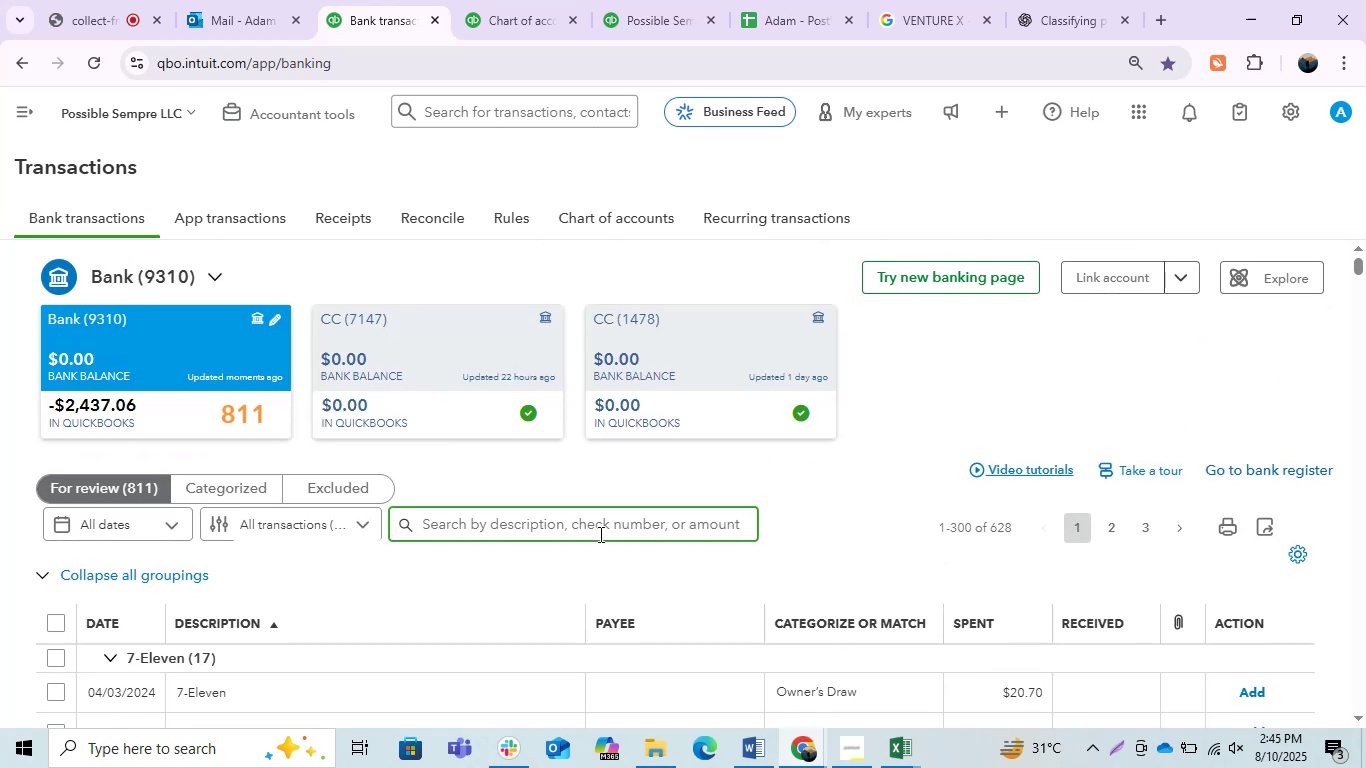 
type(atm)
 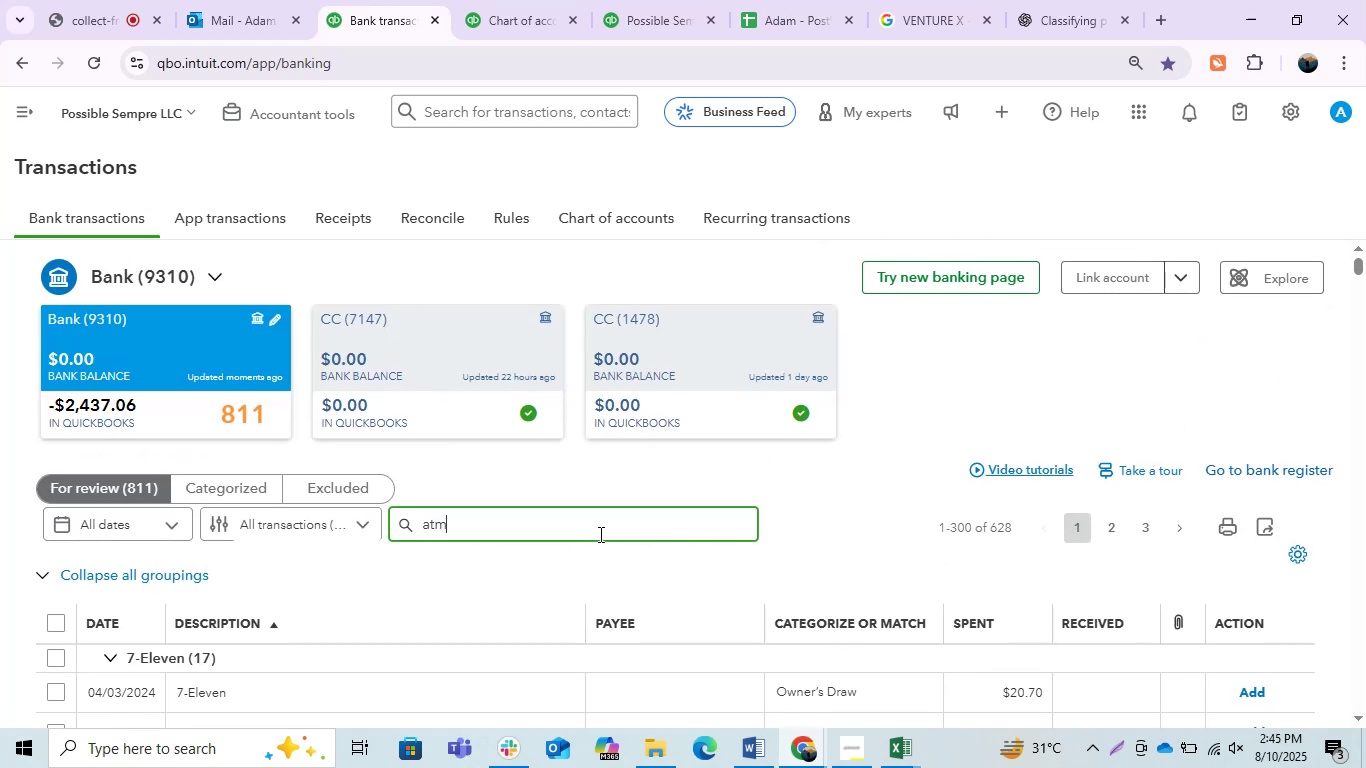 
key(Enter)
 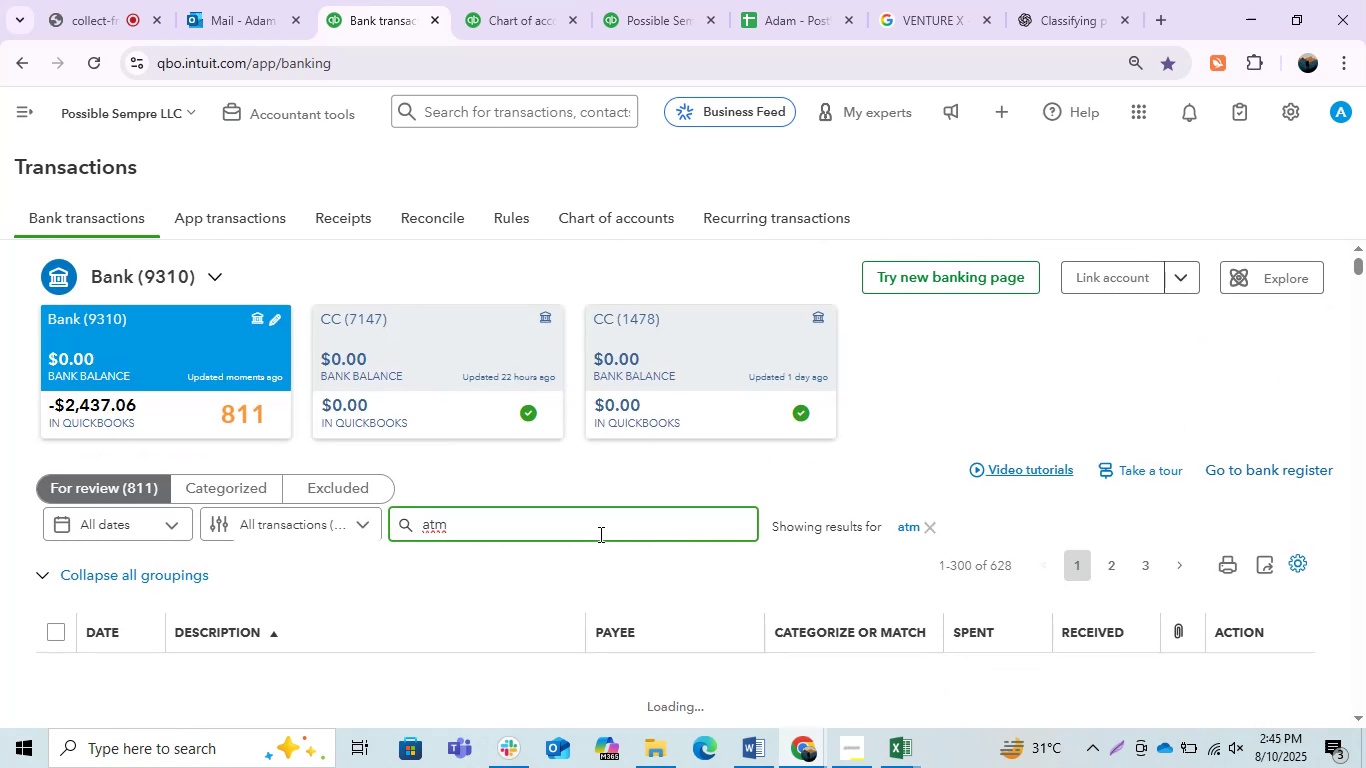 
scroll: coordinate [599, 534], scroll_direction: down, amount: 1.0
 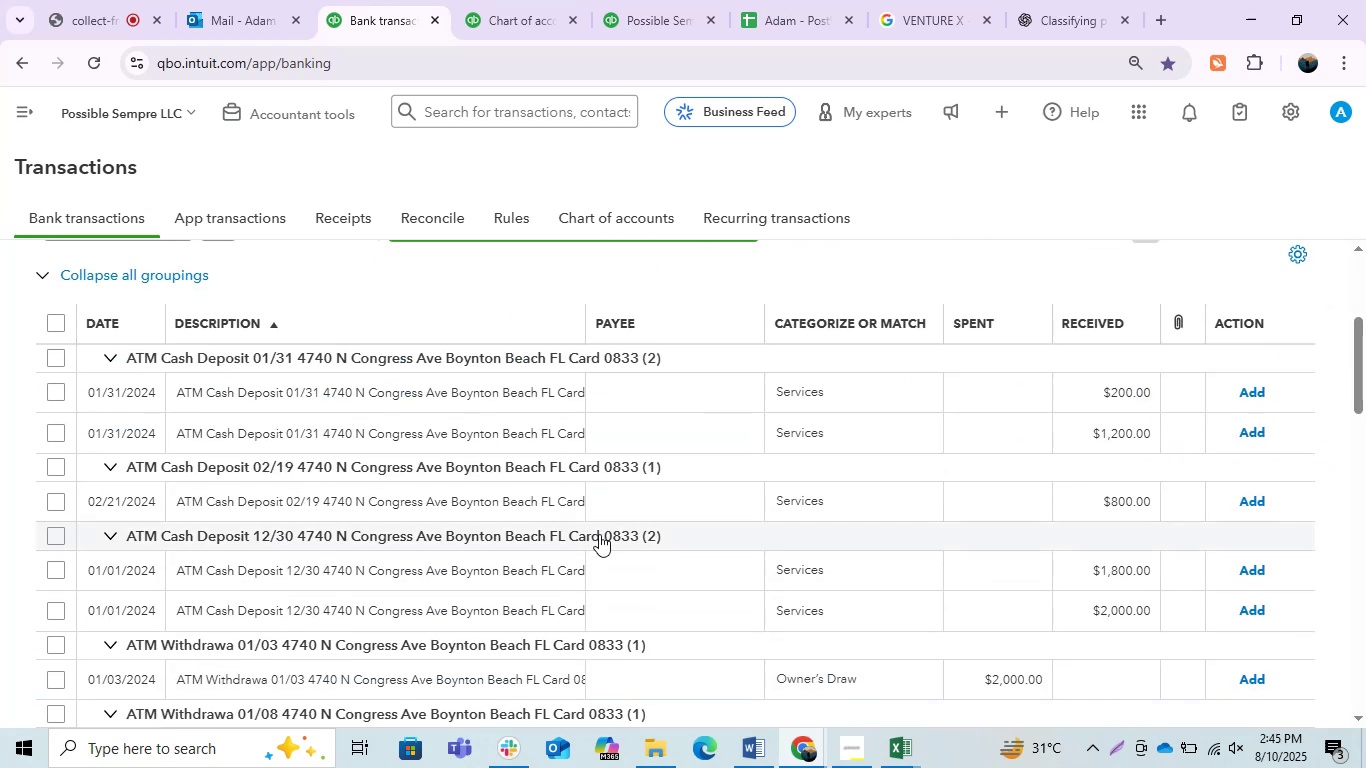 
scroll: coordinate [599, 534], scroll_direction: up, amount: 1.0
 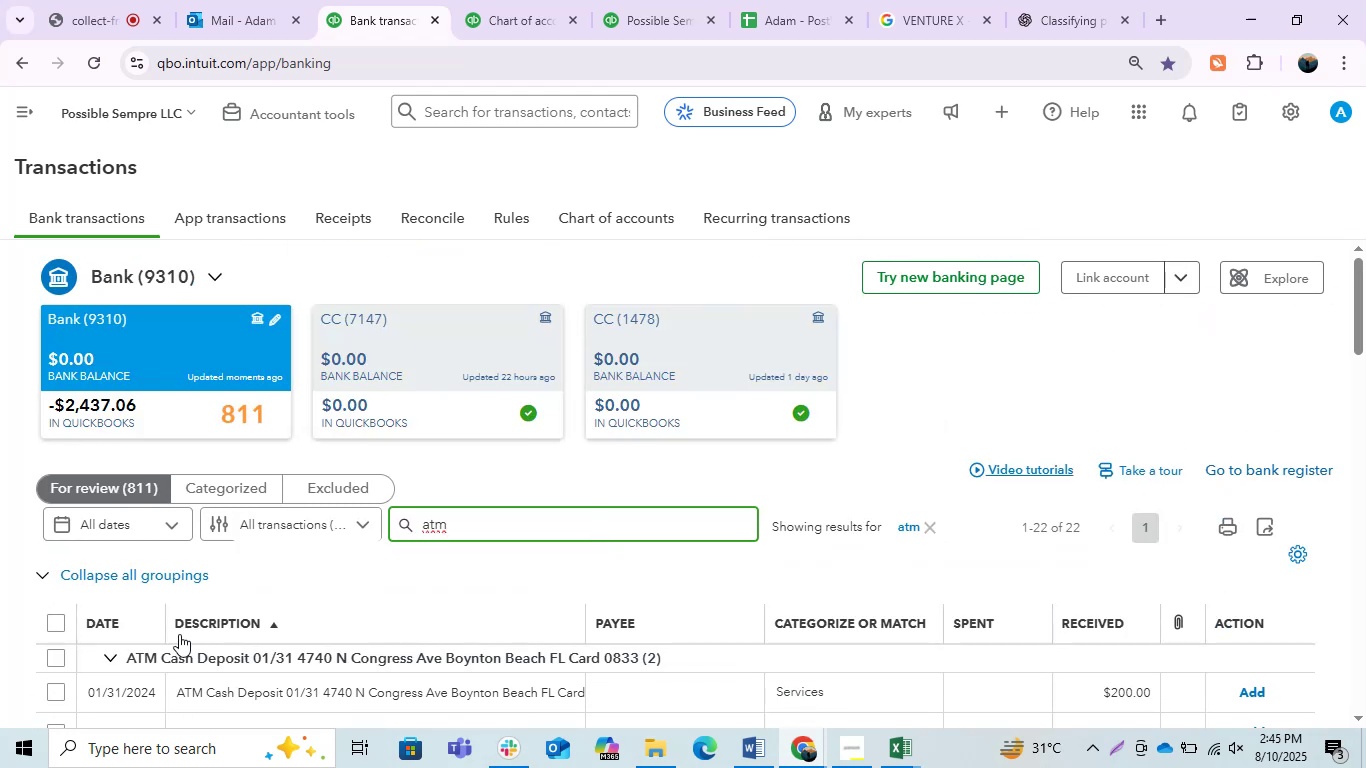 
left_click([232, 623])
 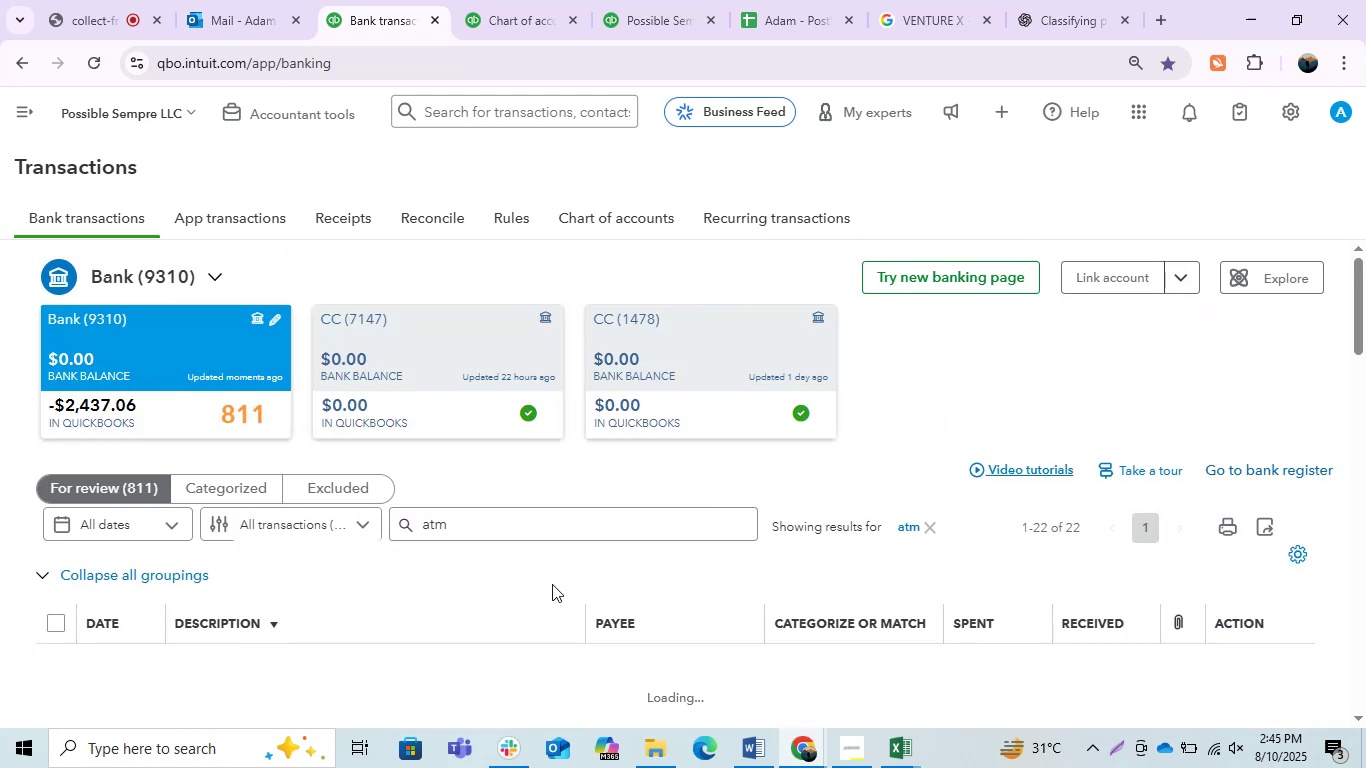 
scroll: coordinate [552, 584], scroll_direction: down, amount: 1.0
 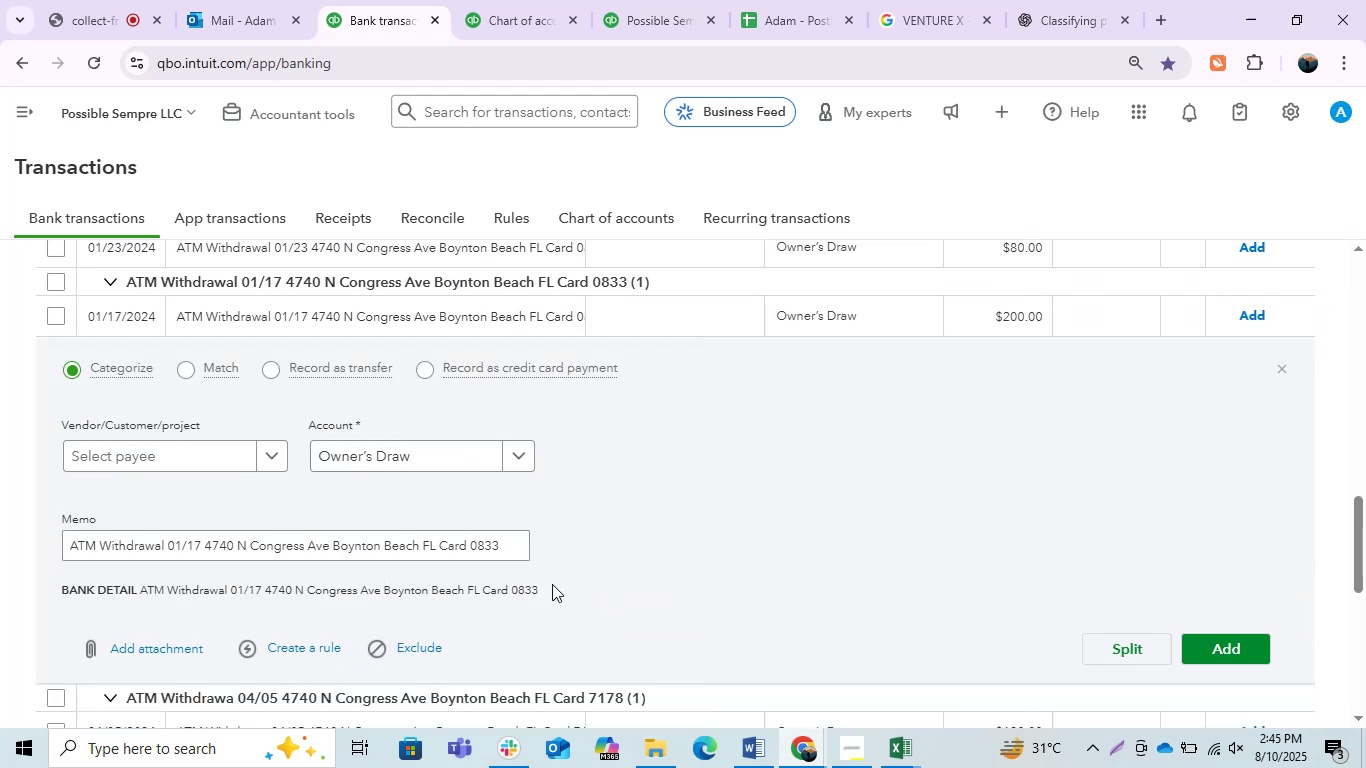 
scroll: coordinate [552, 584], scroll_direction: up, amount: 4.0
 